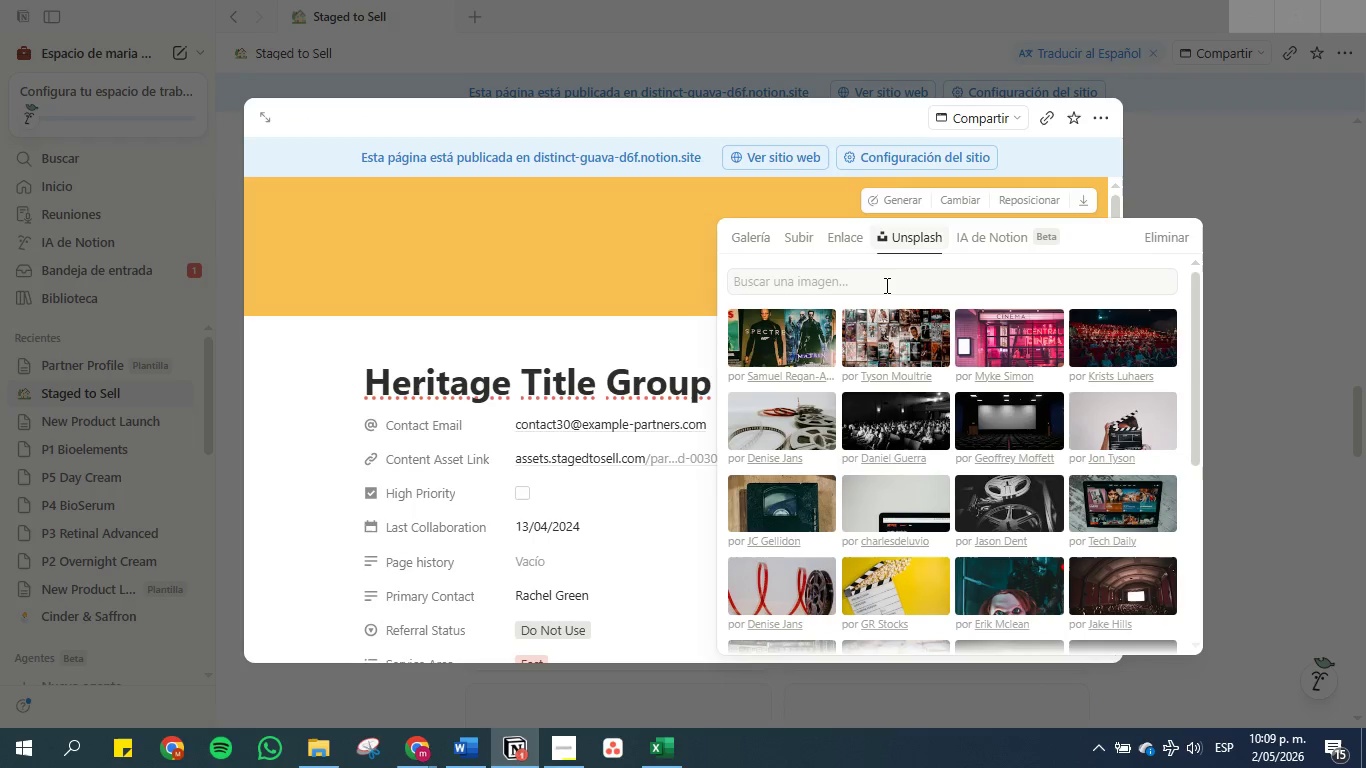 
left_click([885, 289])
 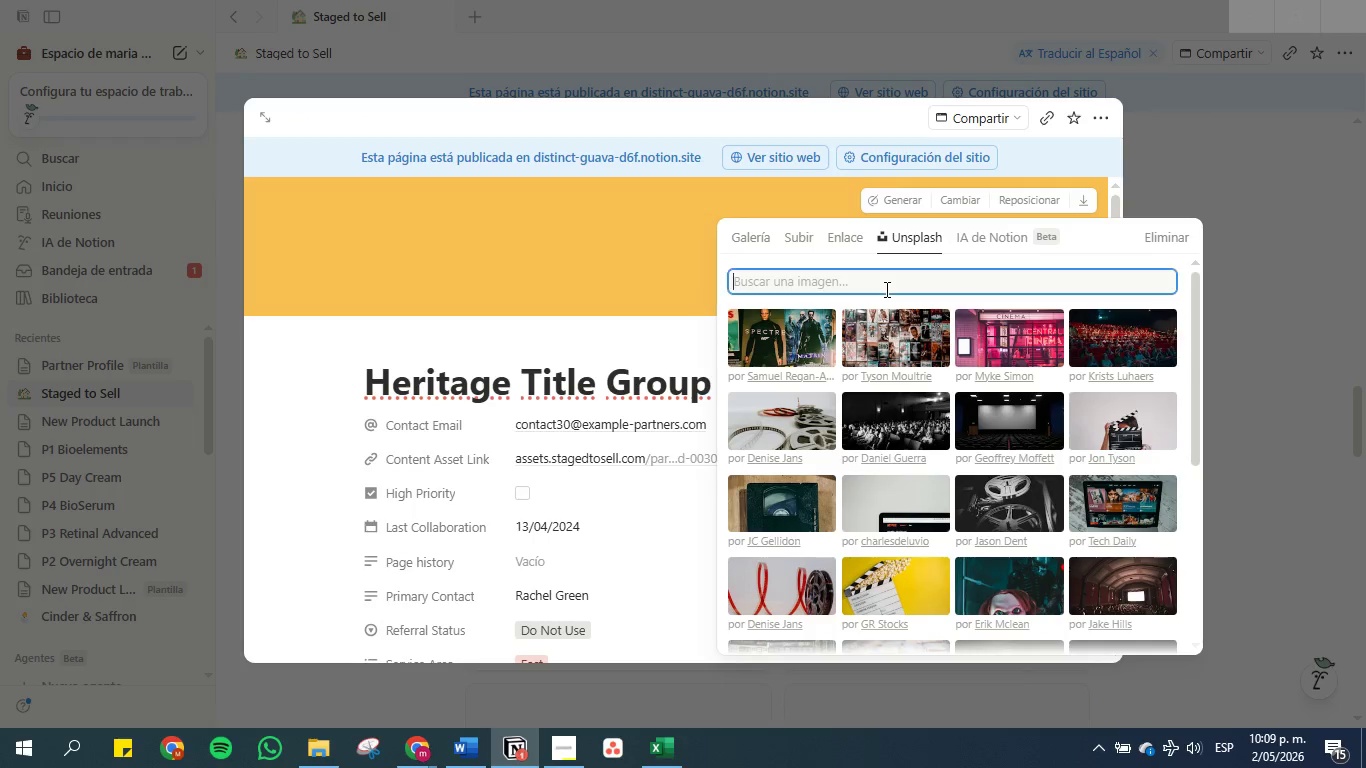 
key(Control+V)
 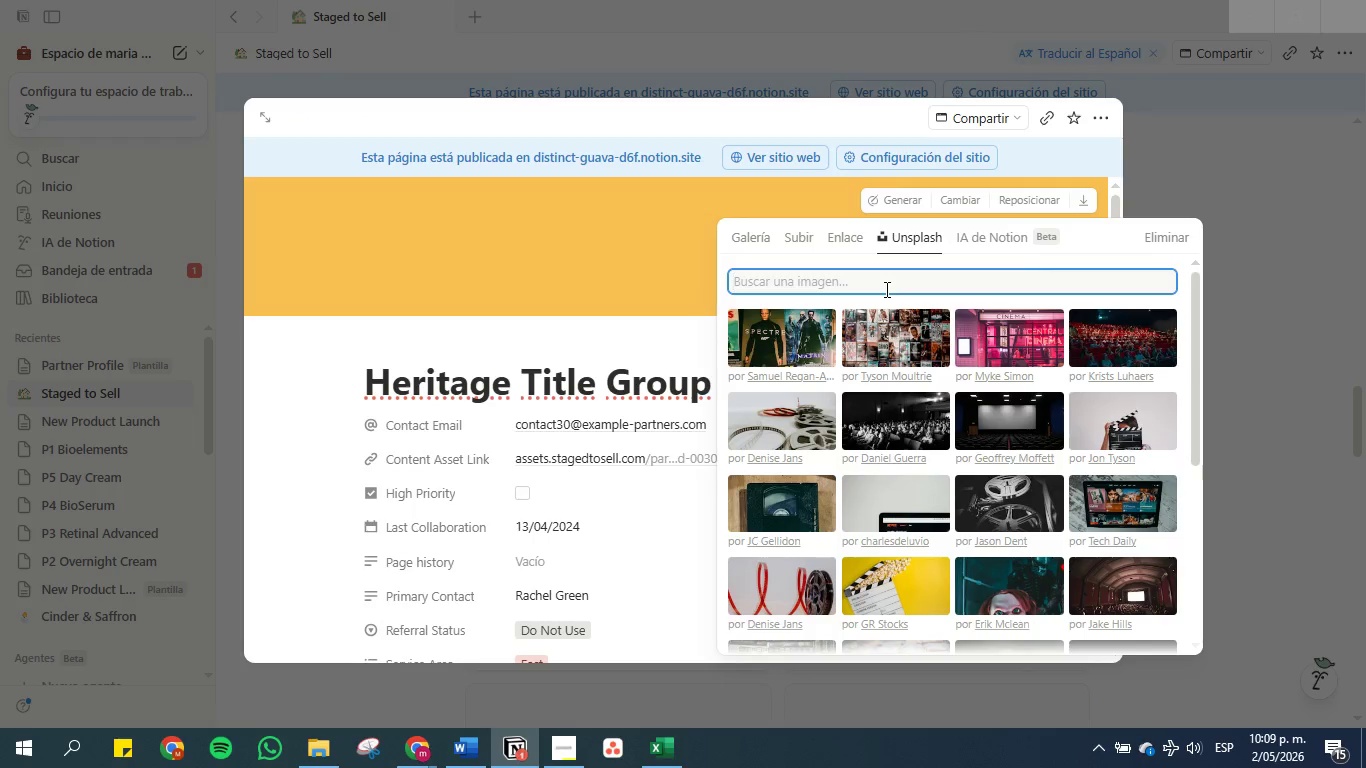 
left_click([885, 289])
 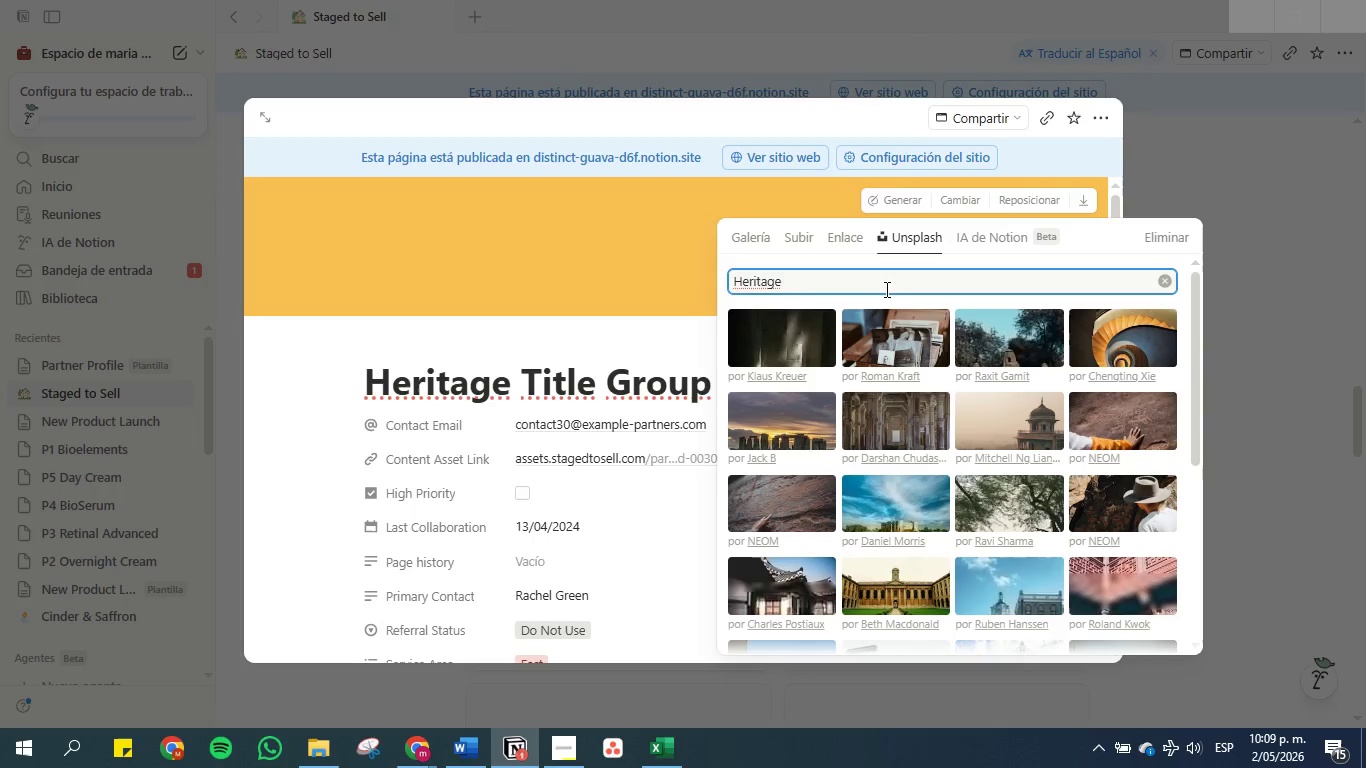 
wait(5.11)
 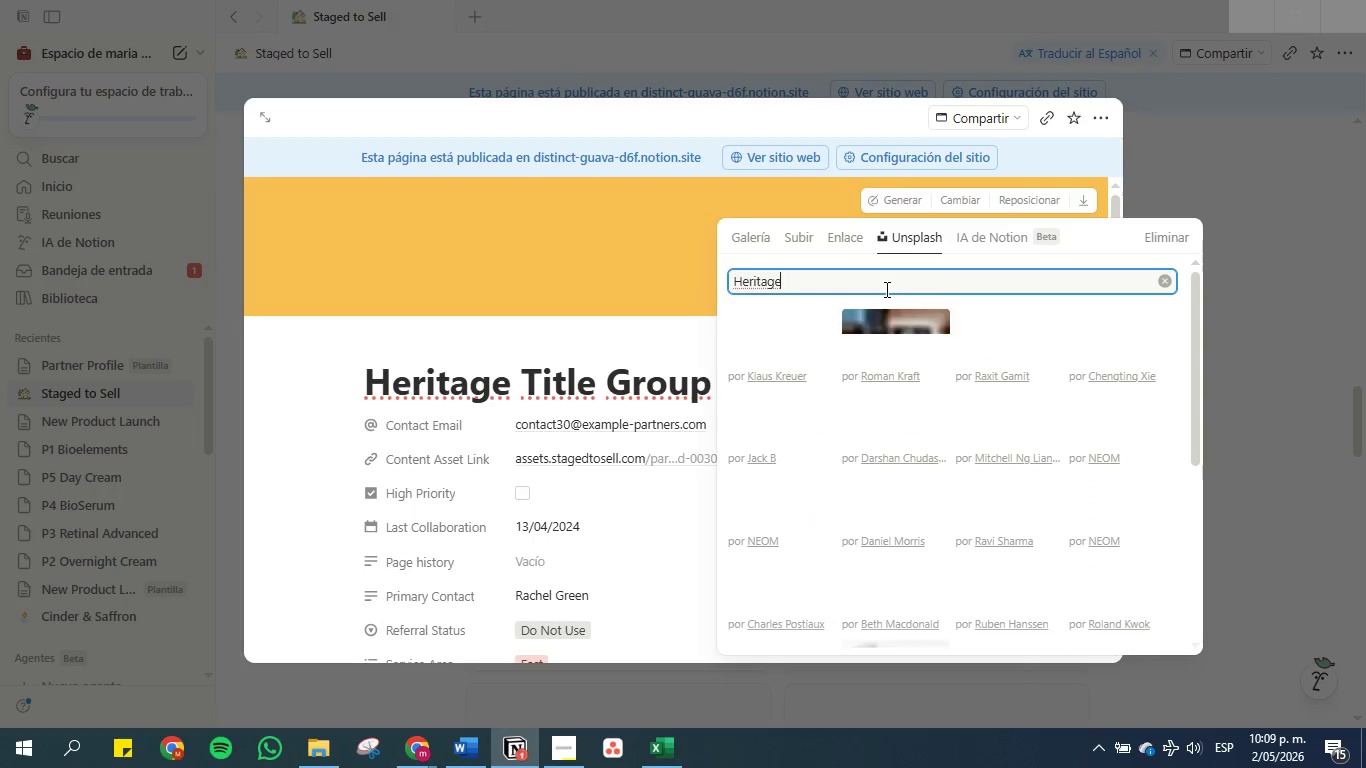 
double_click([898, 333])
 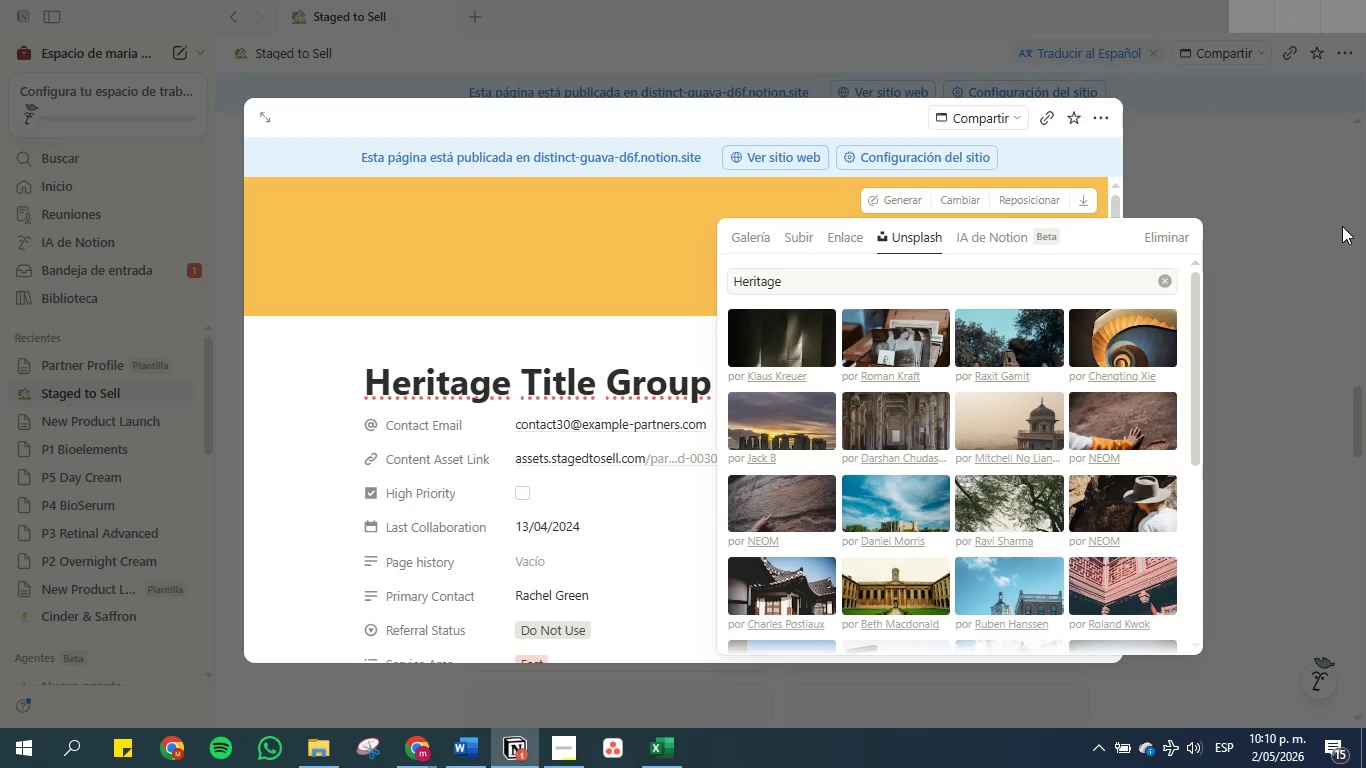 
wait(32.84)
 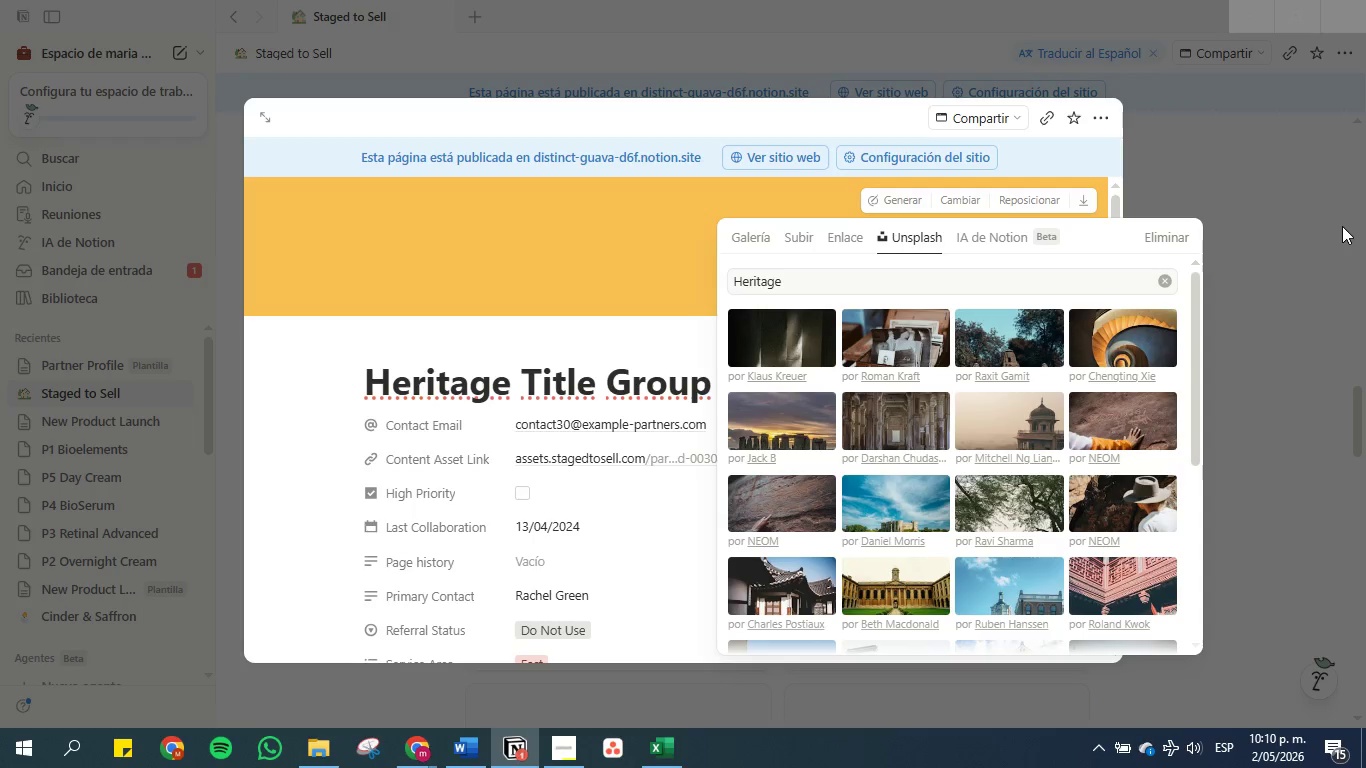 
double_click([1246, 281])
 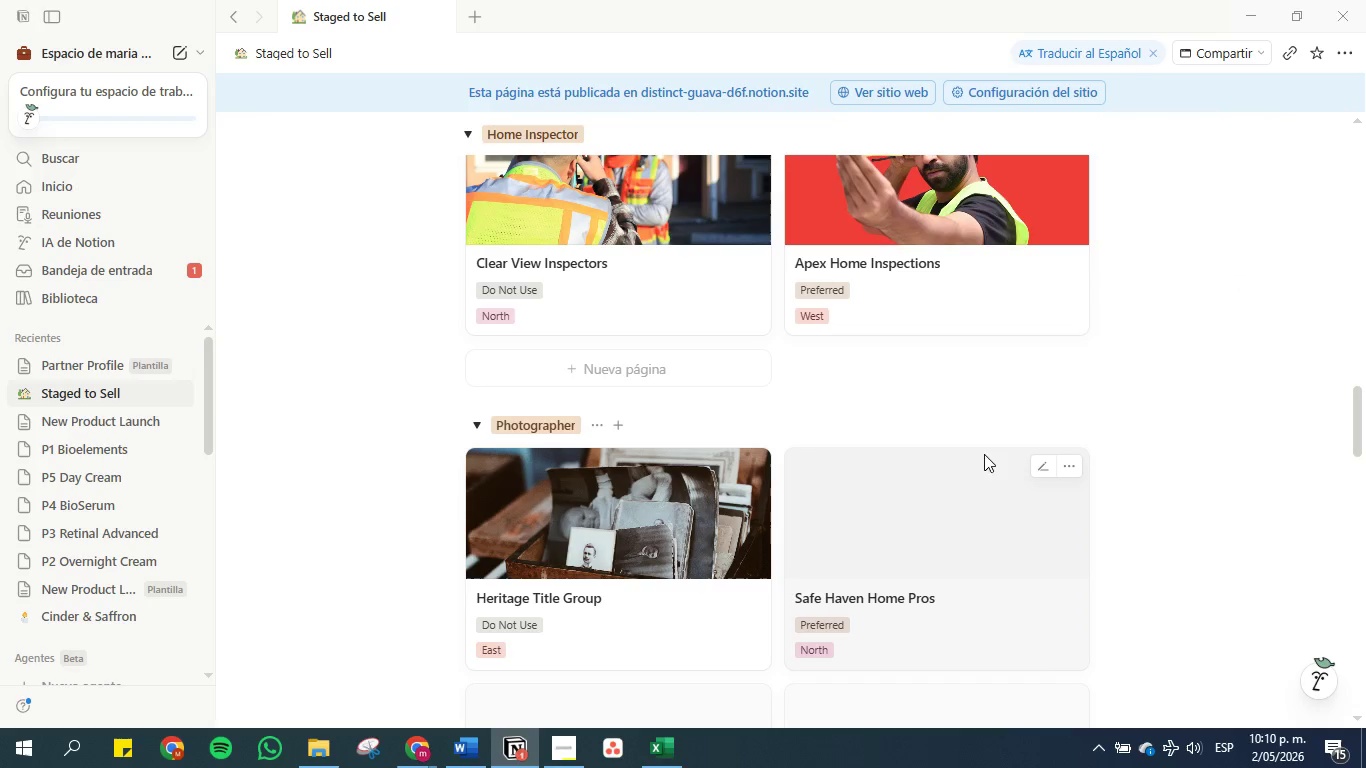 
scroll: coordinate [928, 489], scroll_direction: down, amount: 2.0
 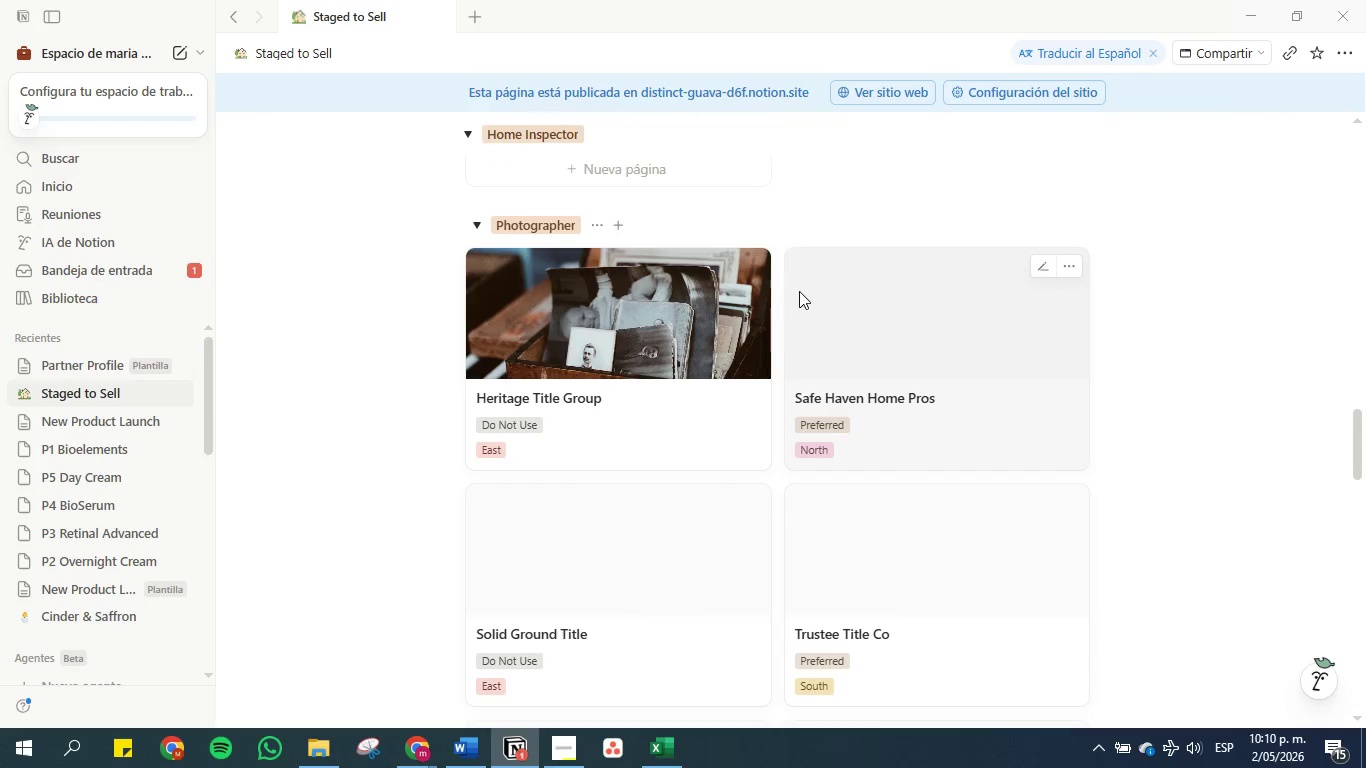 
left_click([812, 292])
 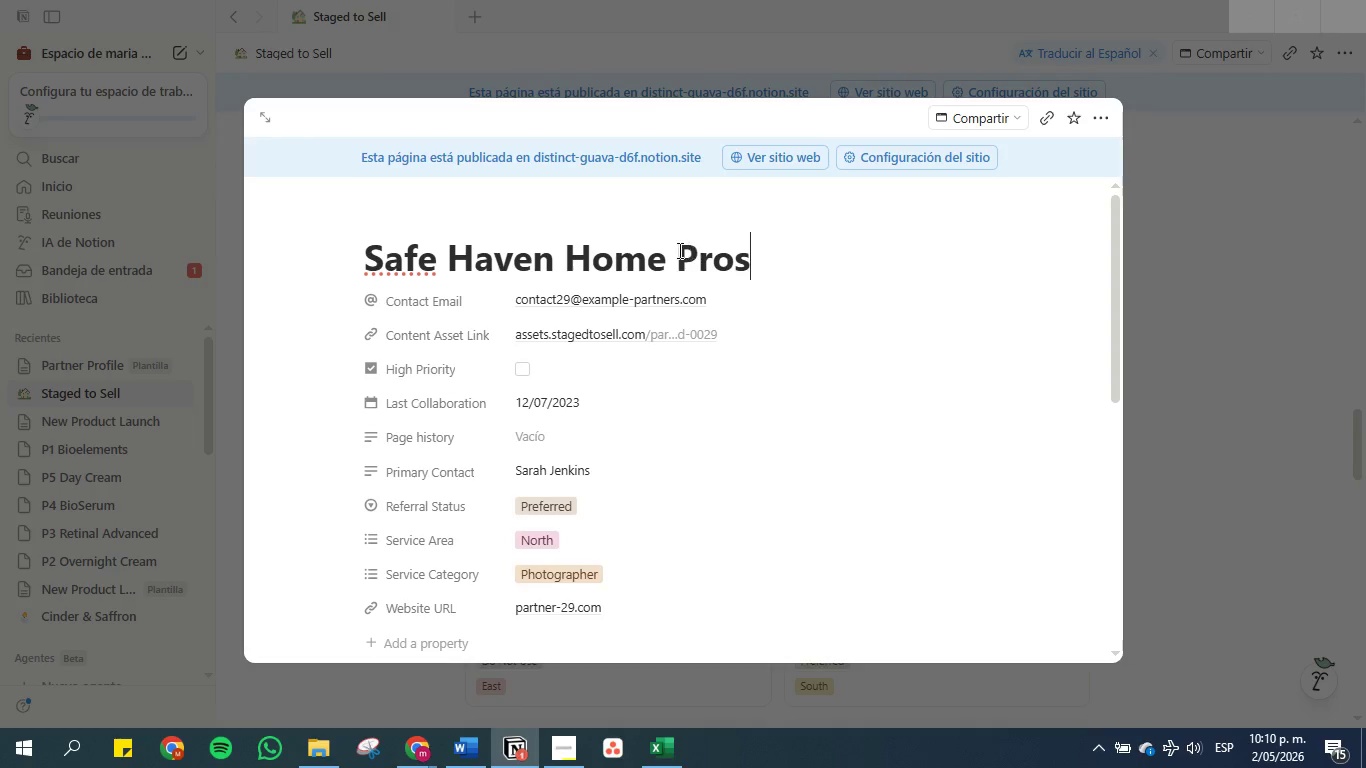 
left_click_drag(start_coordinate=[664, 252], to_coordinate=[353, 238])
 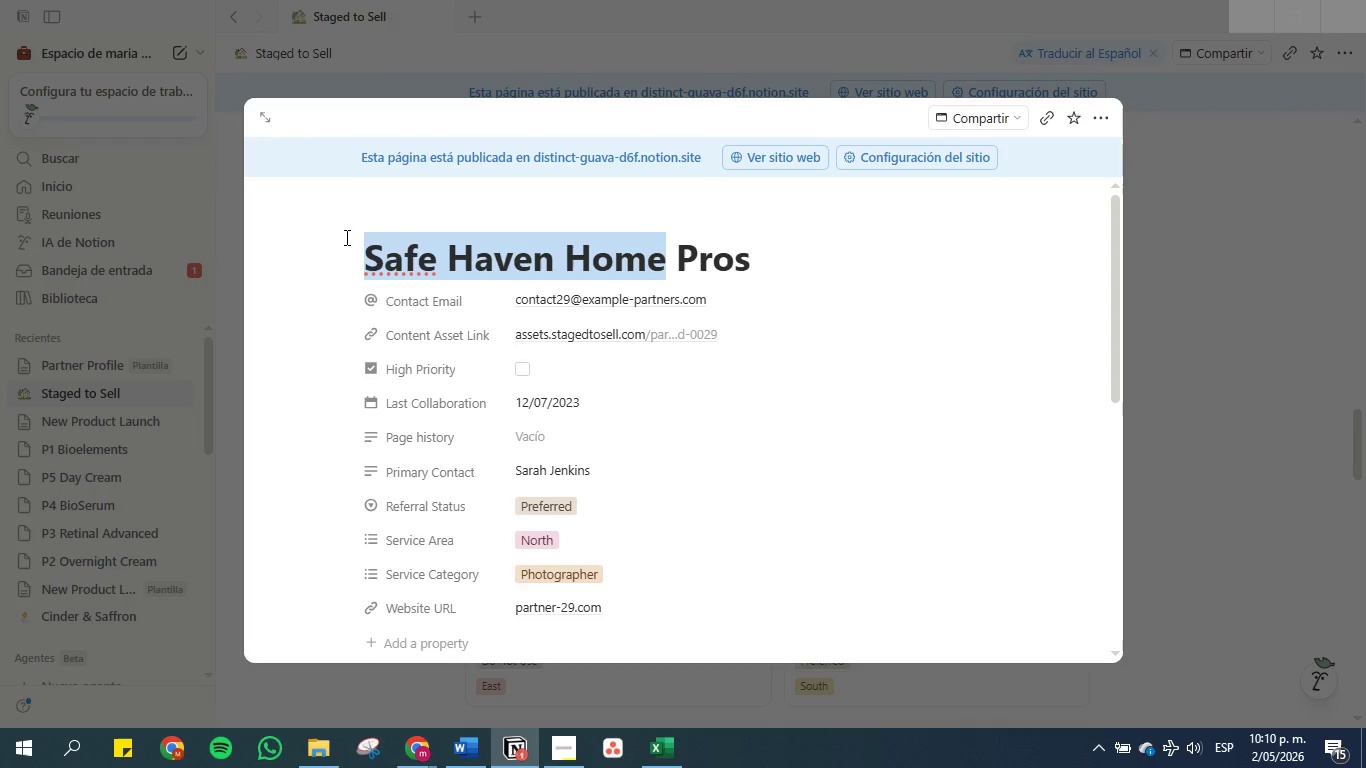 
key(Control+C)
 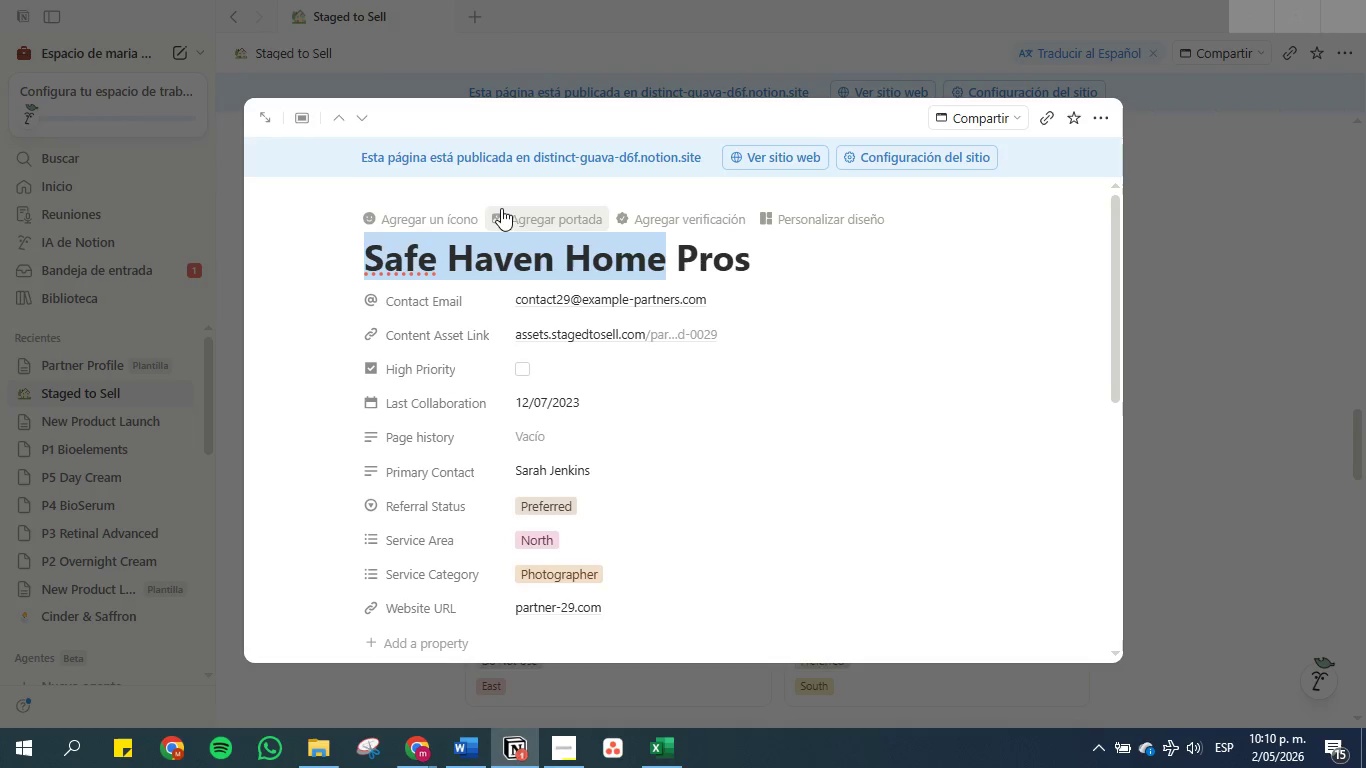 
left_click([512, 208])
 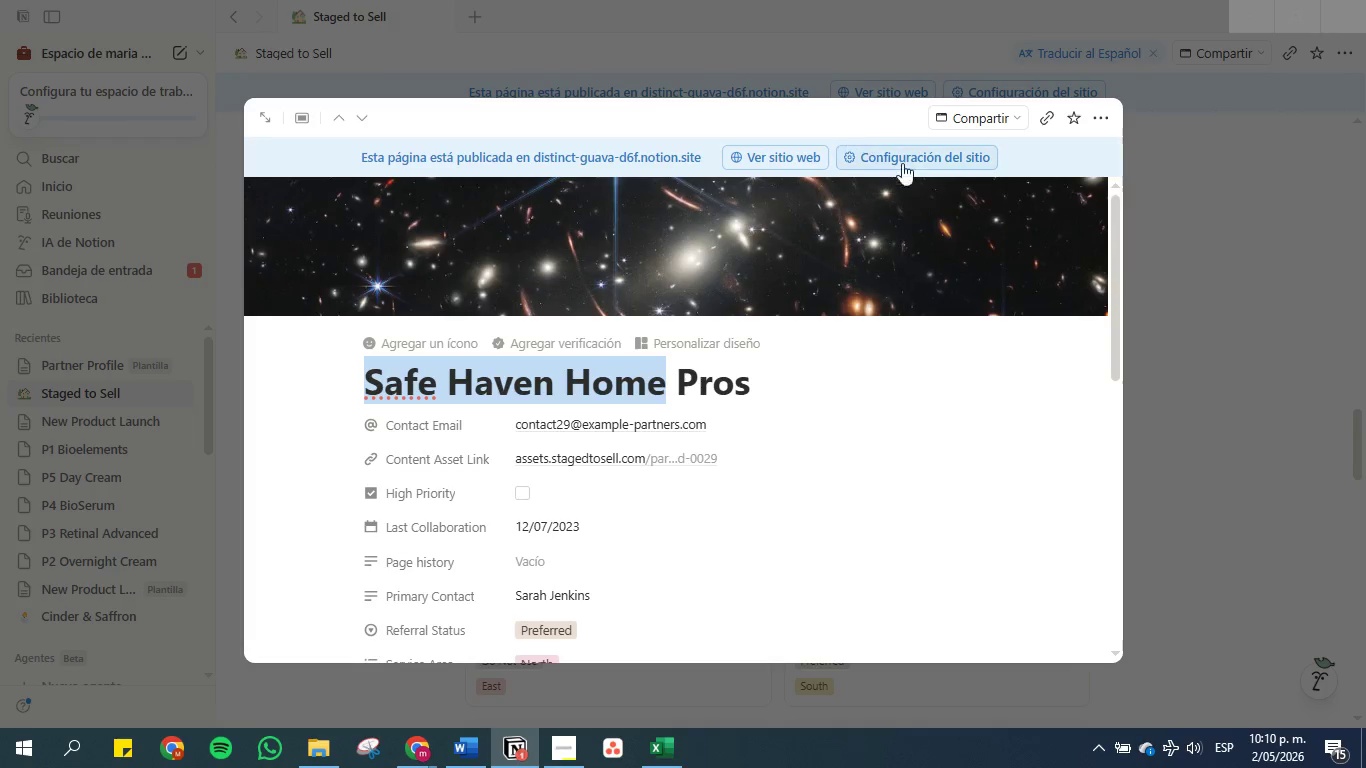 
left_click([973, 203])
 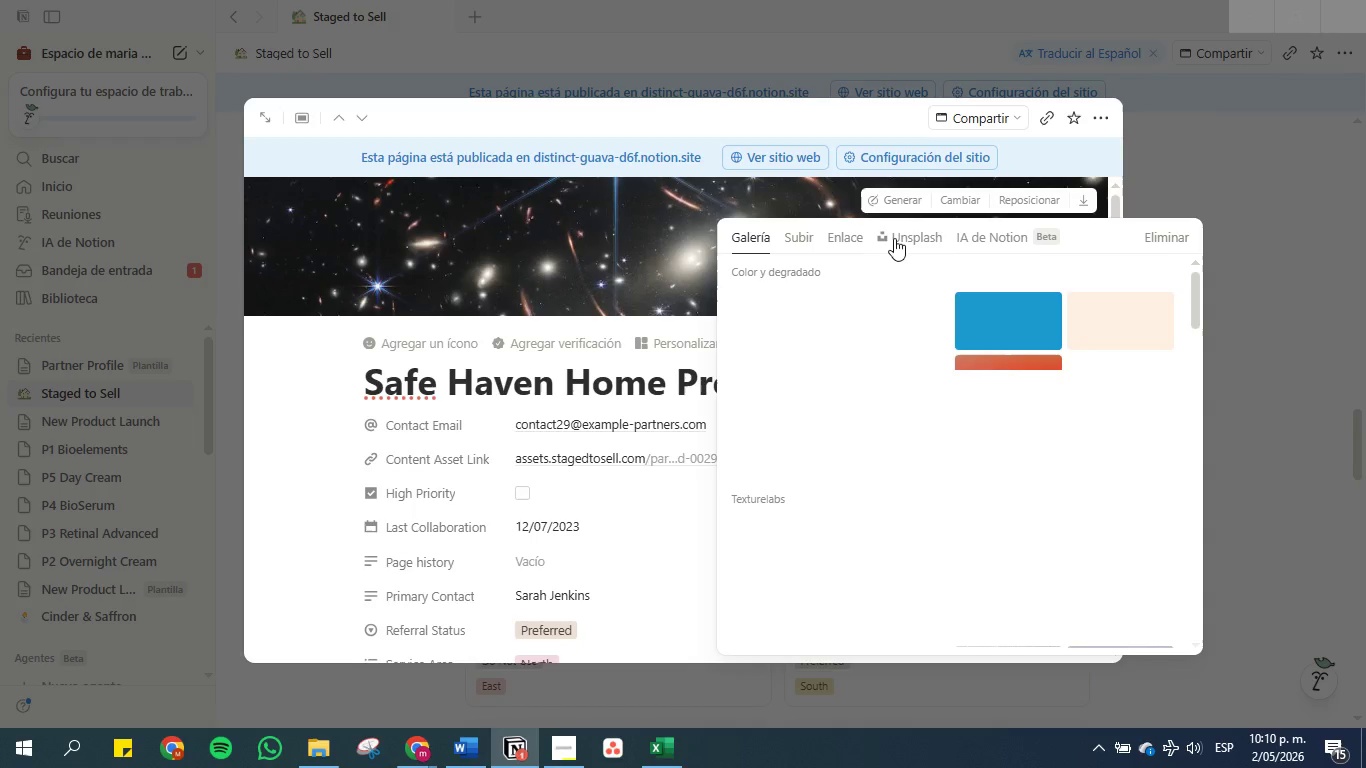 
left_click([897, 237])
 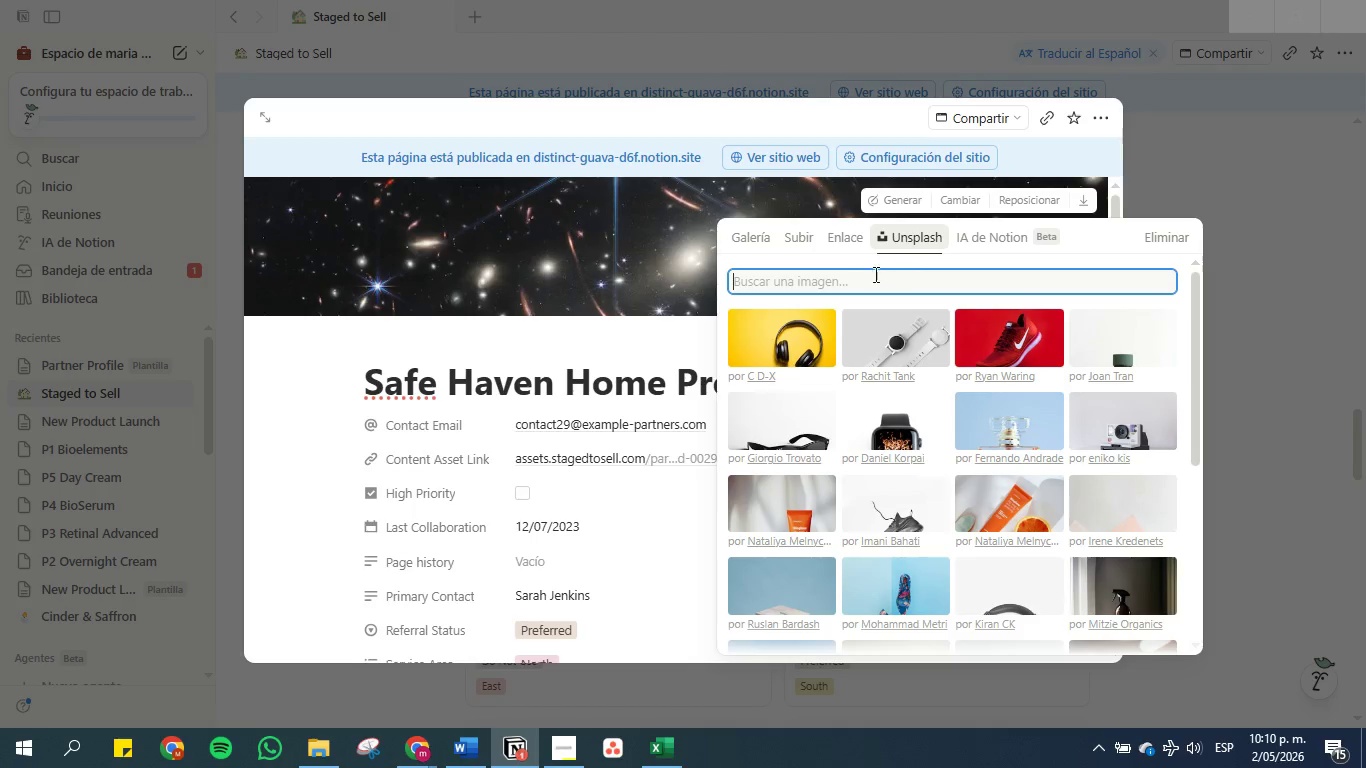 
left_click([869, 282])
 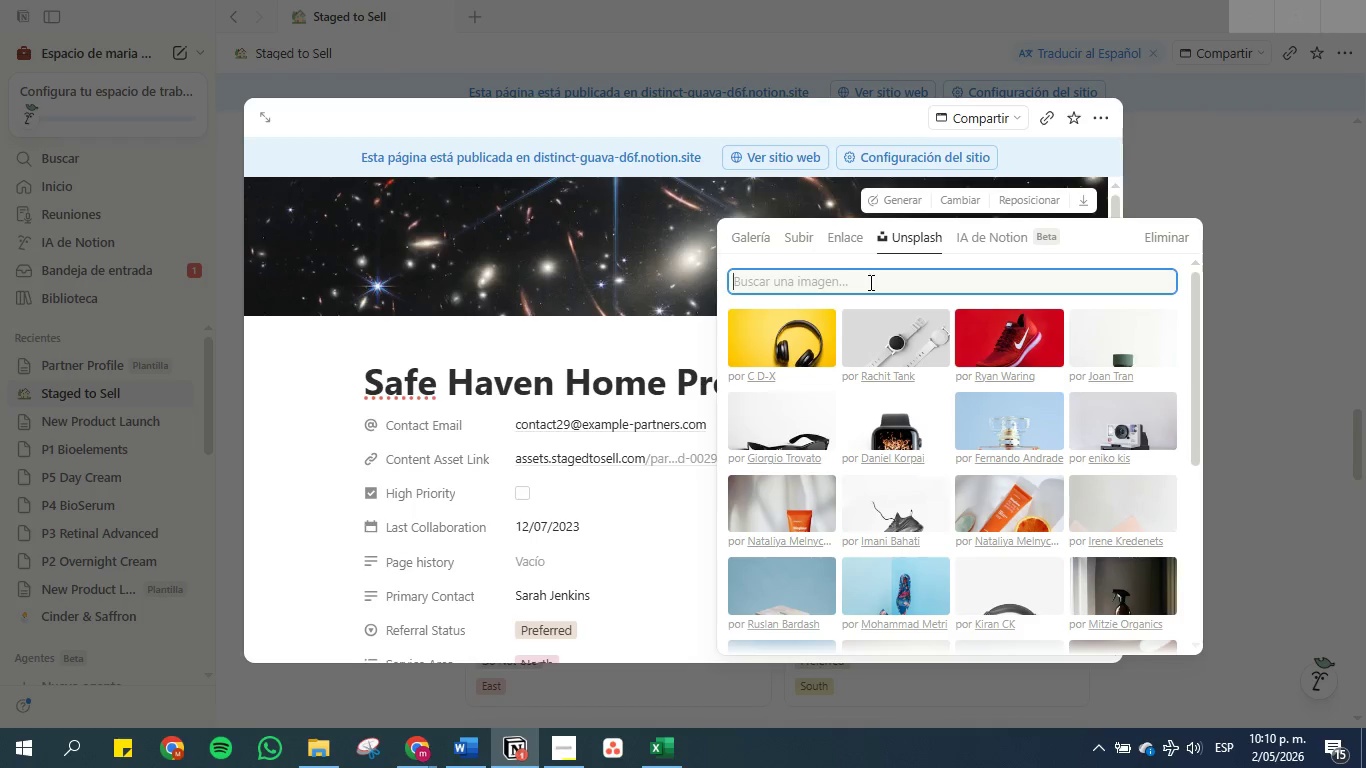 
key(Control+V)
 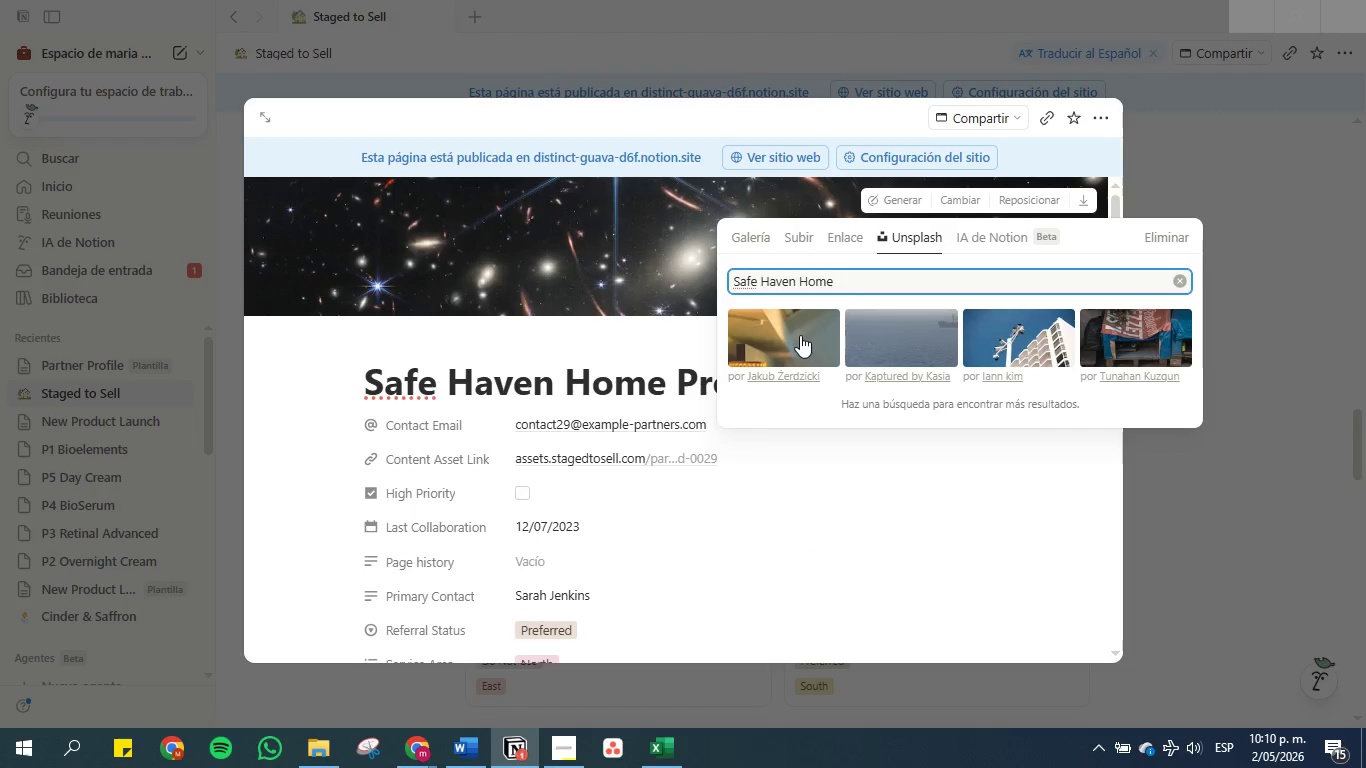 
double_click([800, 335])
 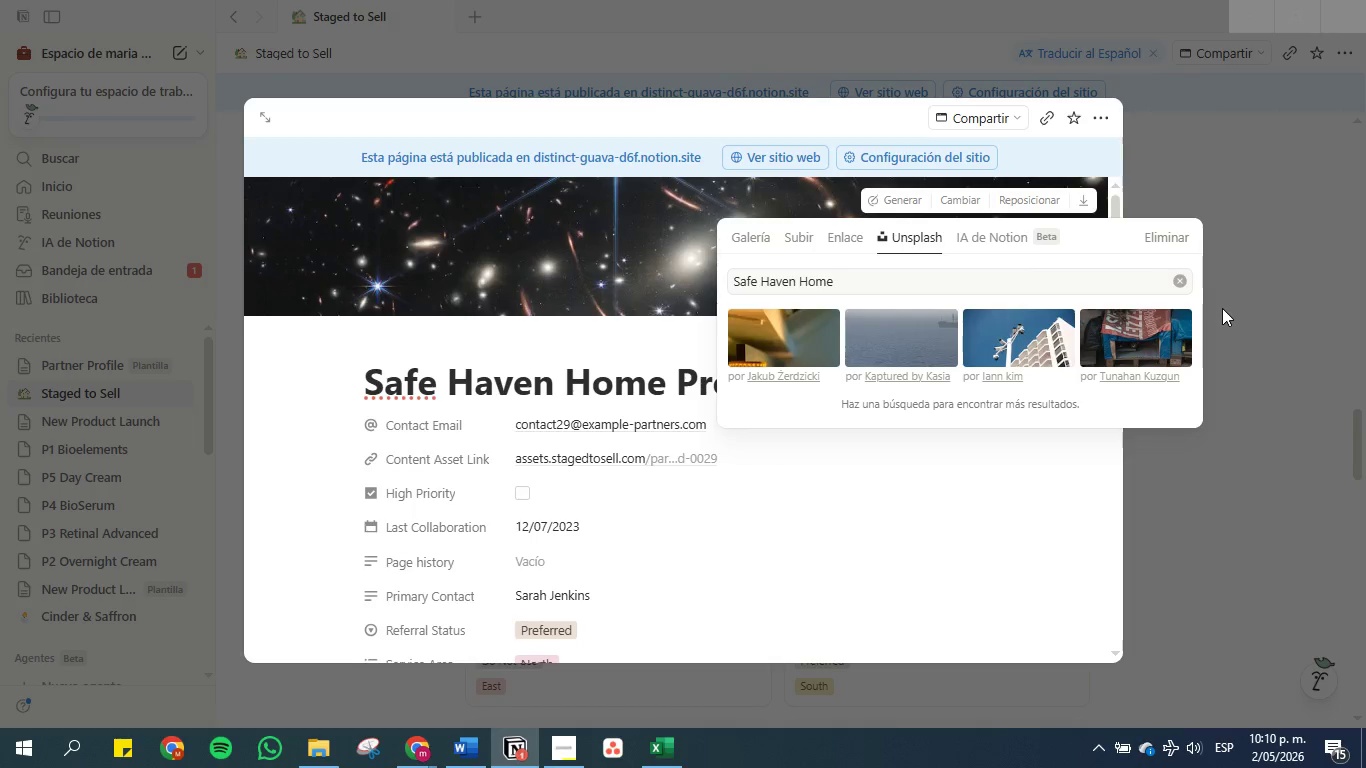 
wait(13.33)
 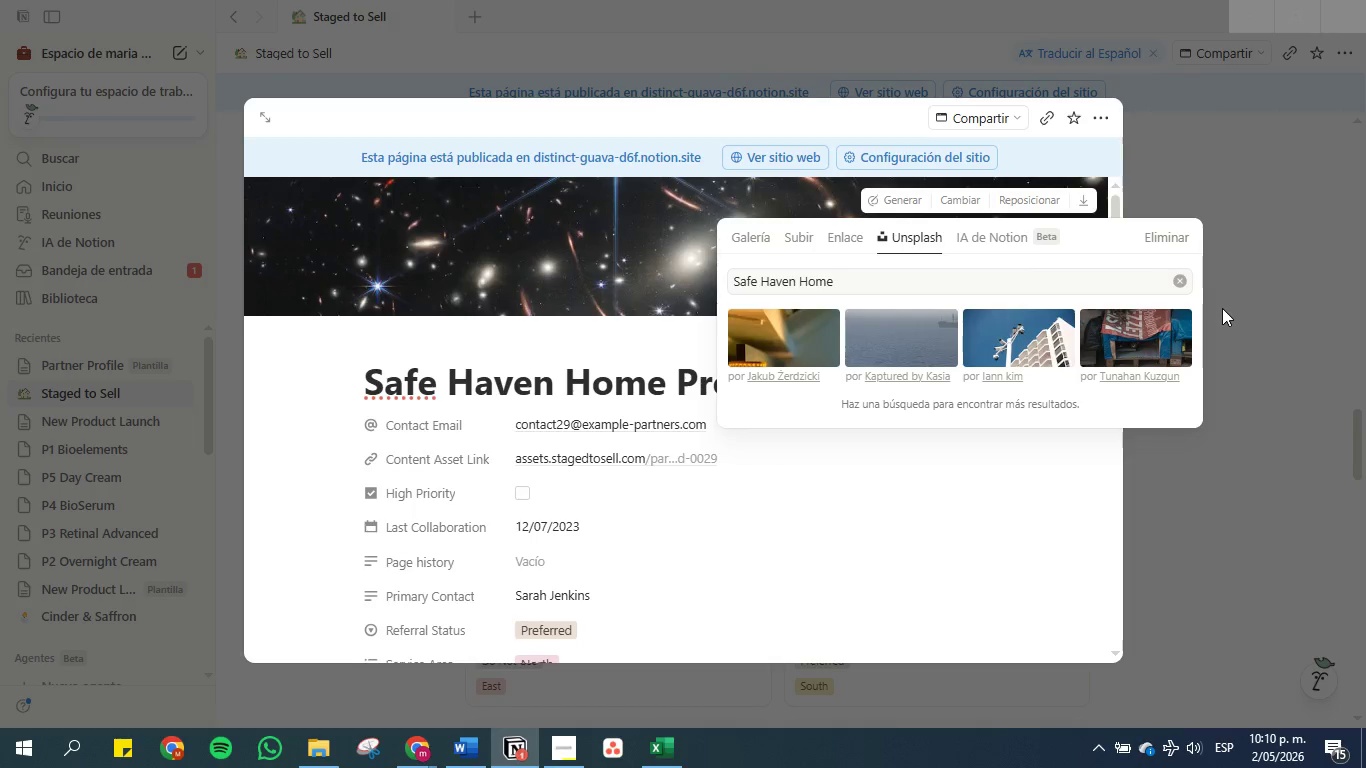 
double_click([797, 314])
 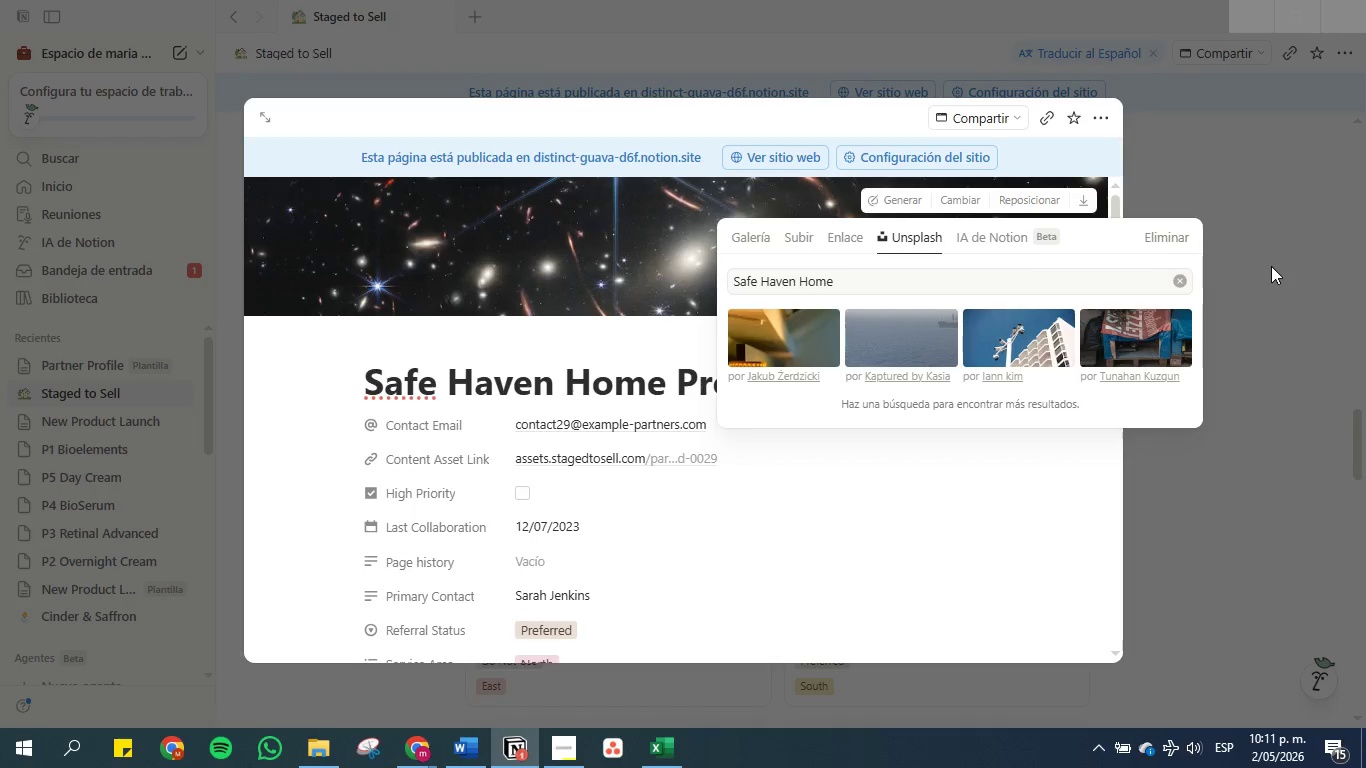 
wait(5.02)
 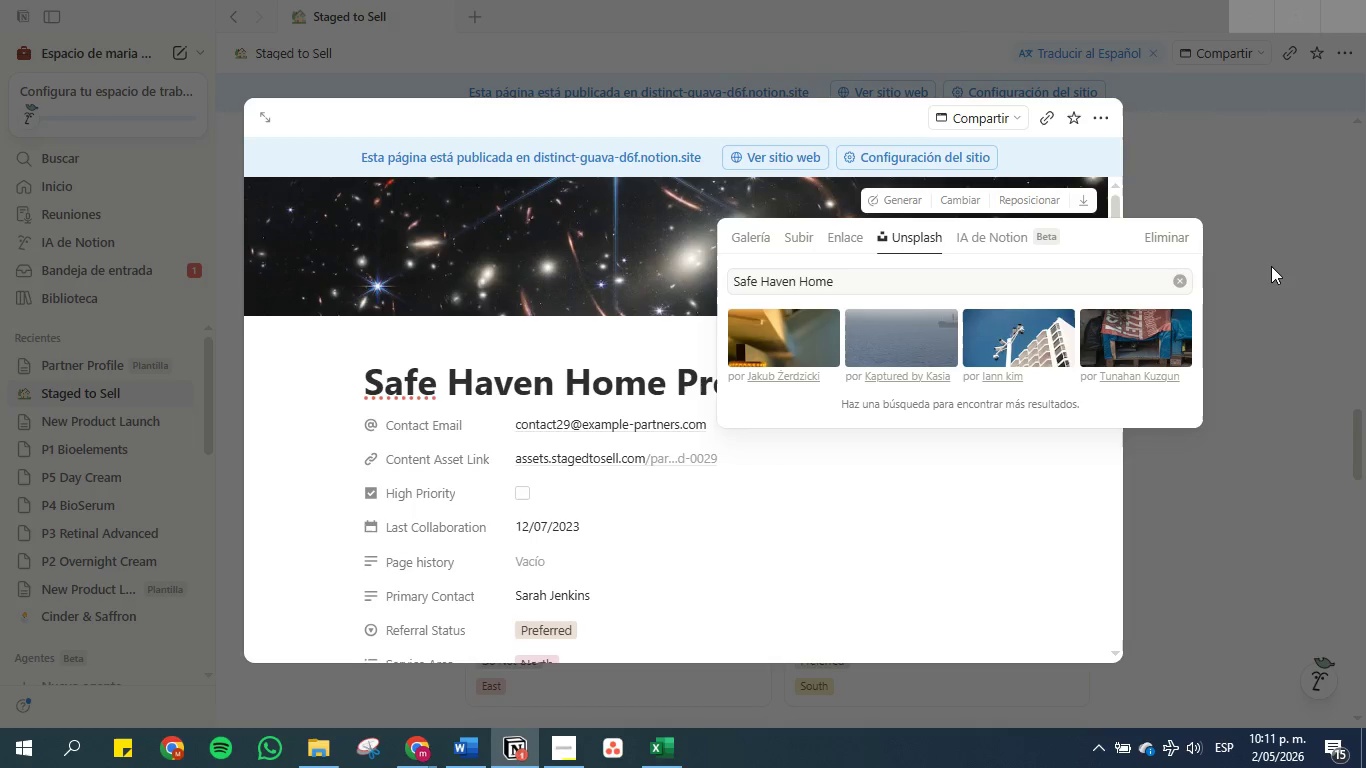 
double_click([1271, 266])
 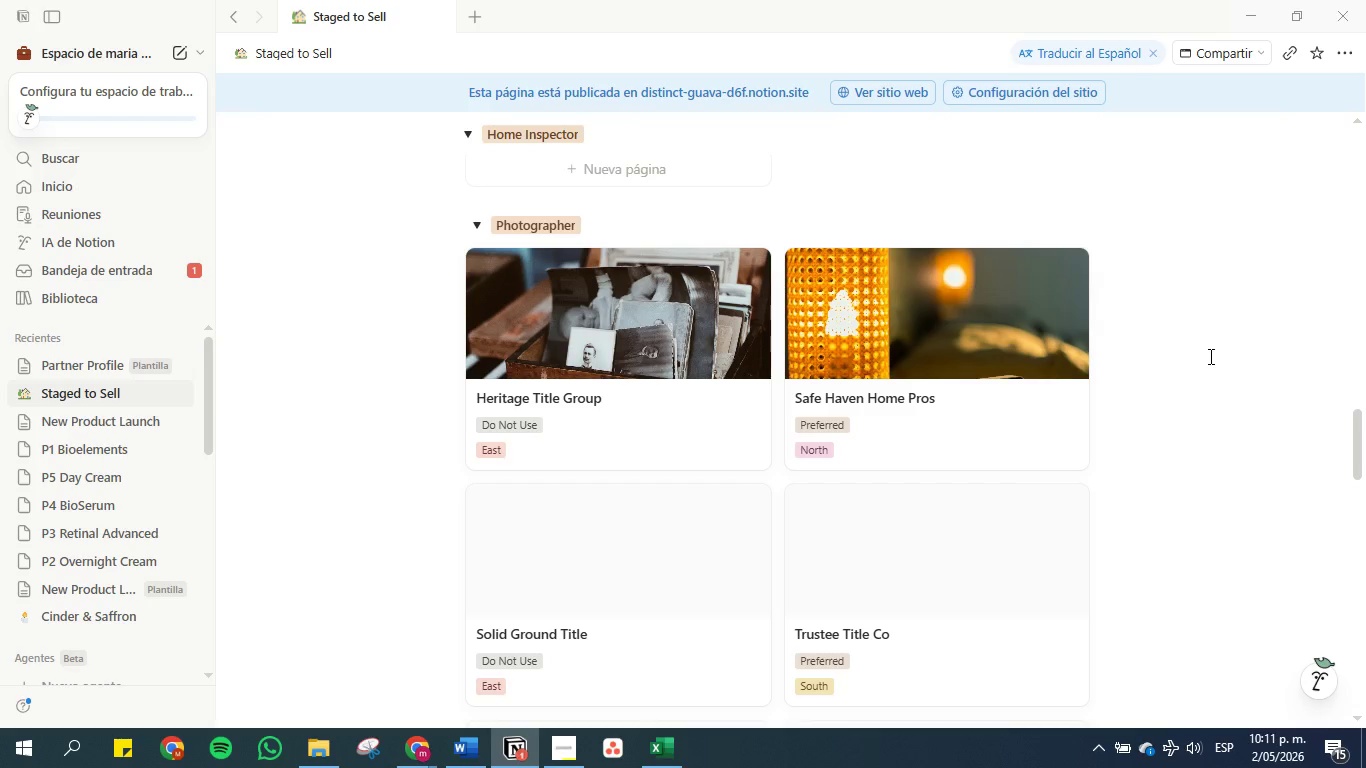 
scroll: coordinate [1196, 366], scroll_direction: down, amount: 3.0
 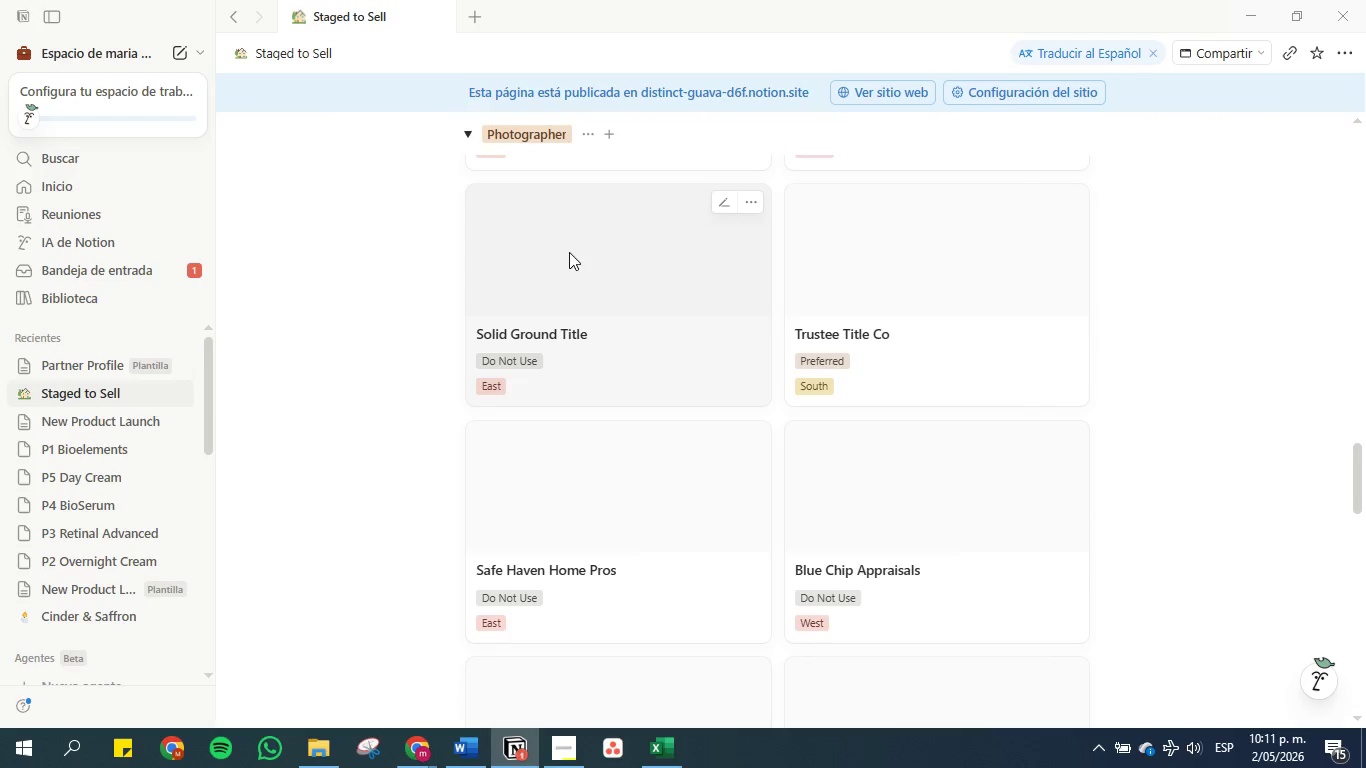 
left_click([568, 249])
 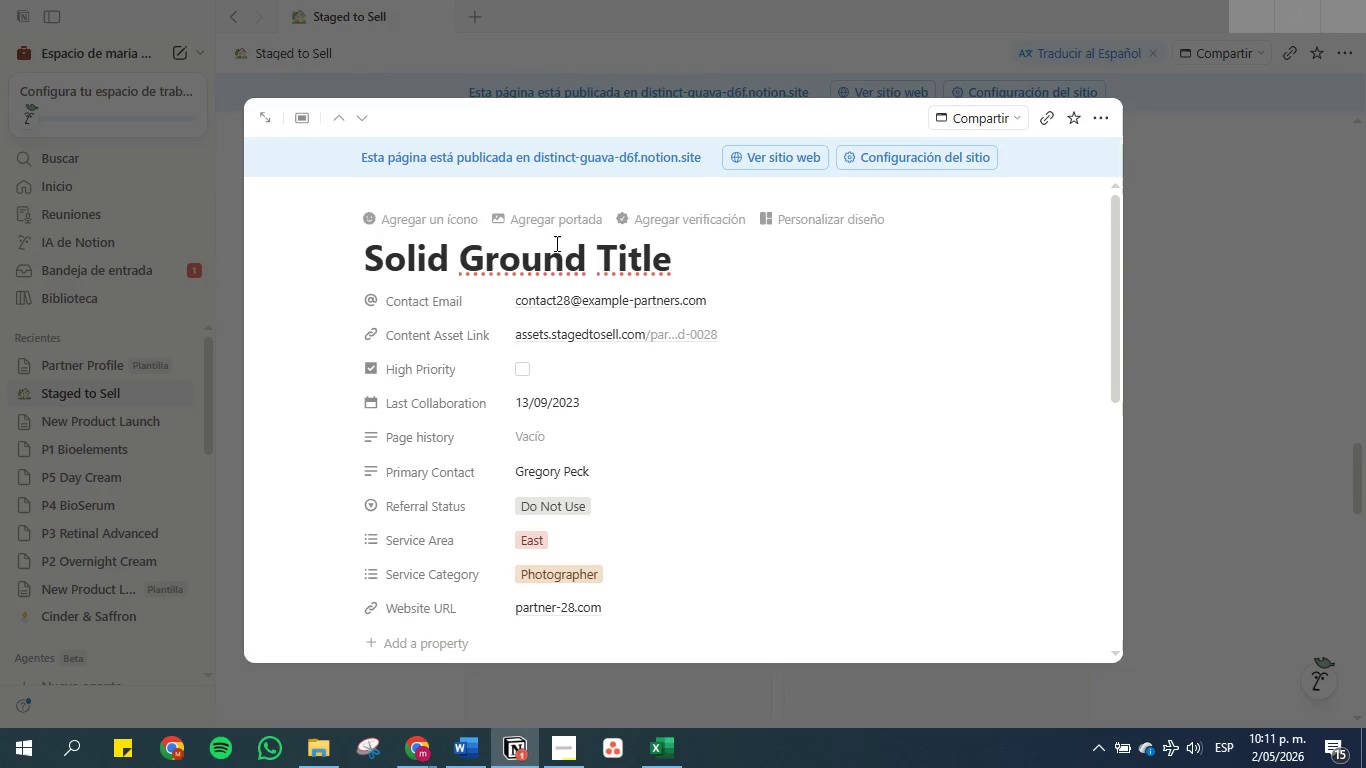 
double_click([555, 254])
 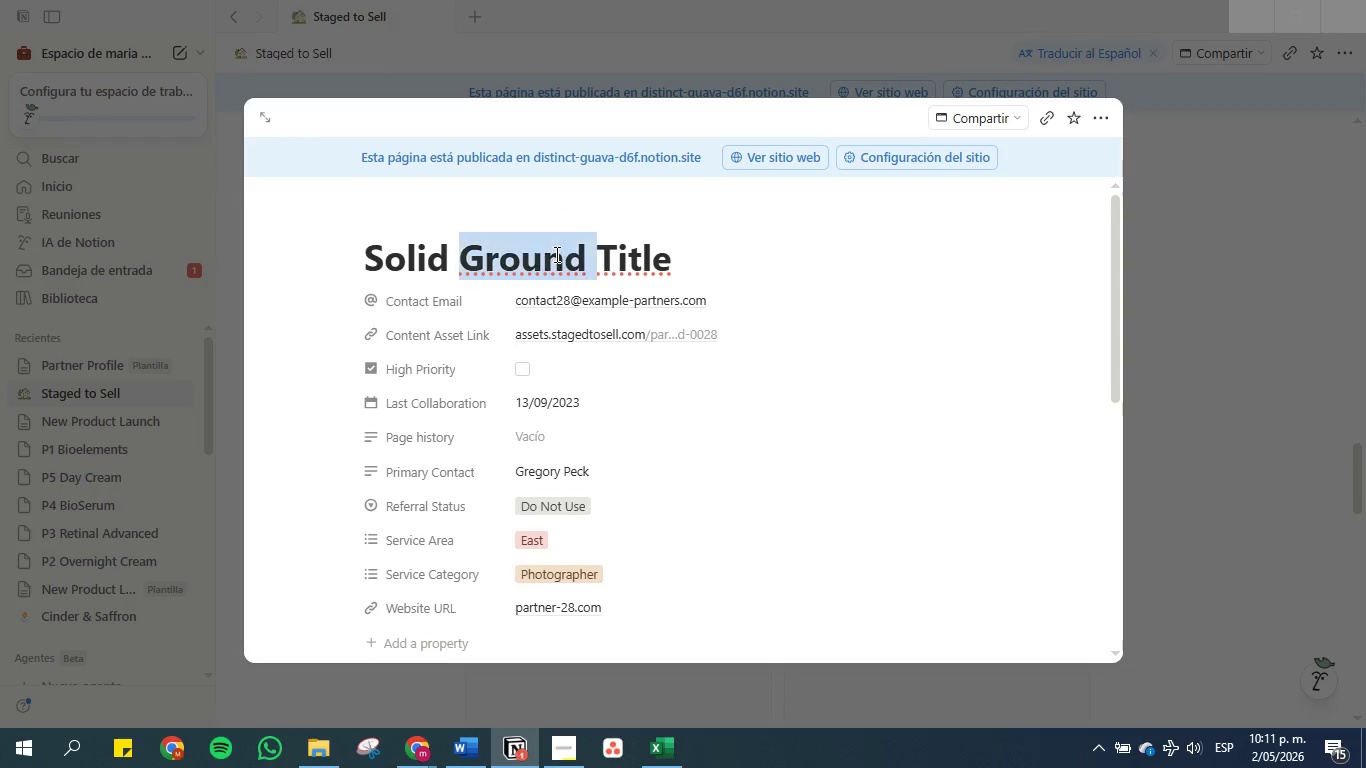 
triple_click([555, 254])
 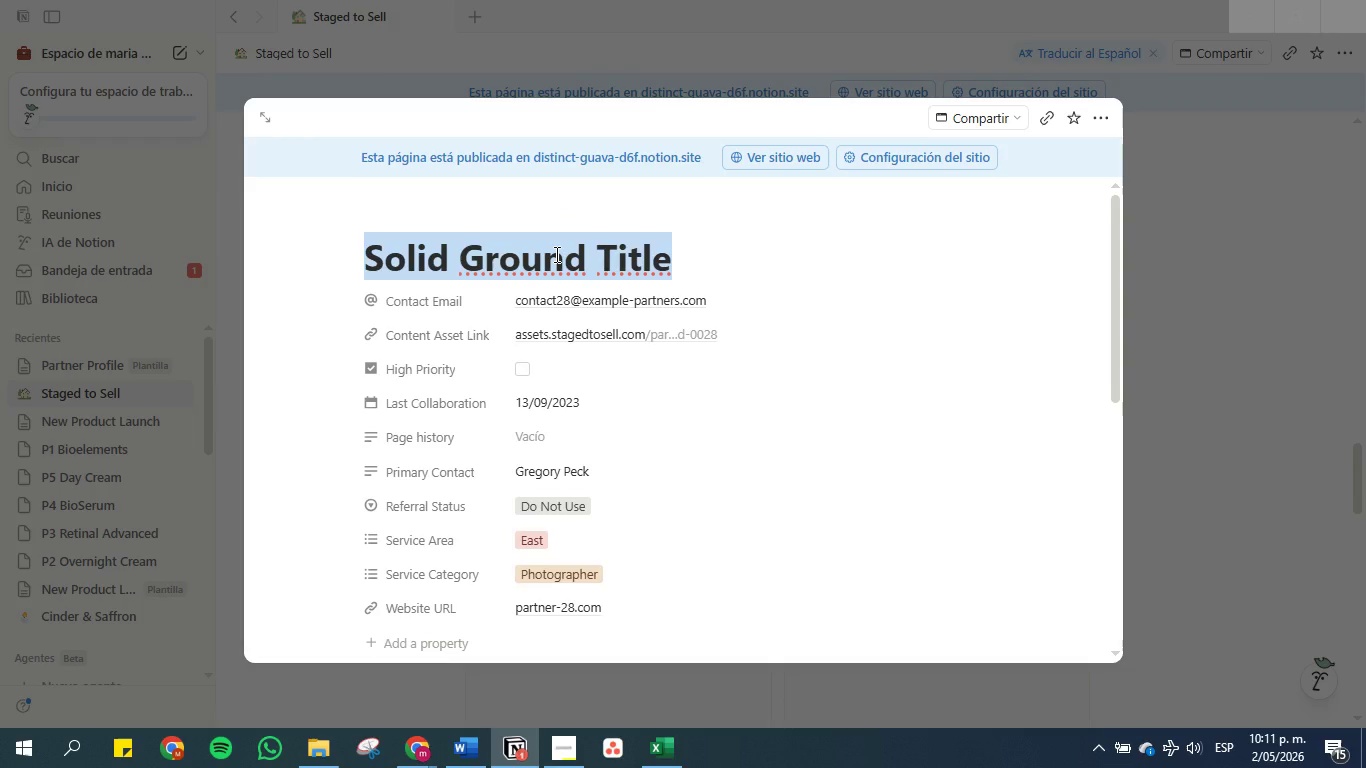 
key(Control+C)
 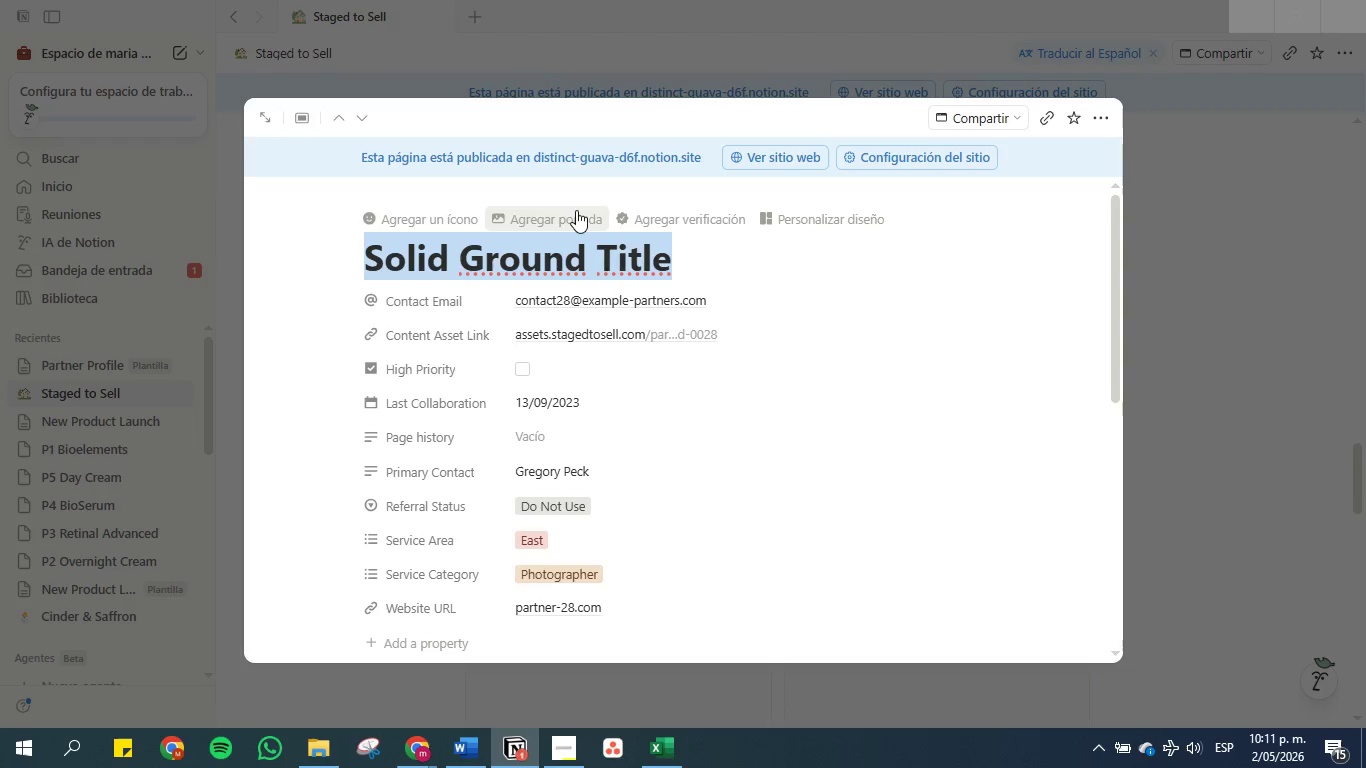 
left_click([575, 213])
 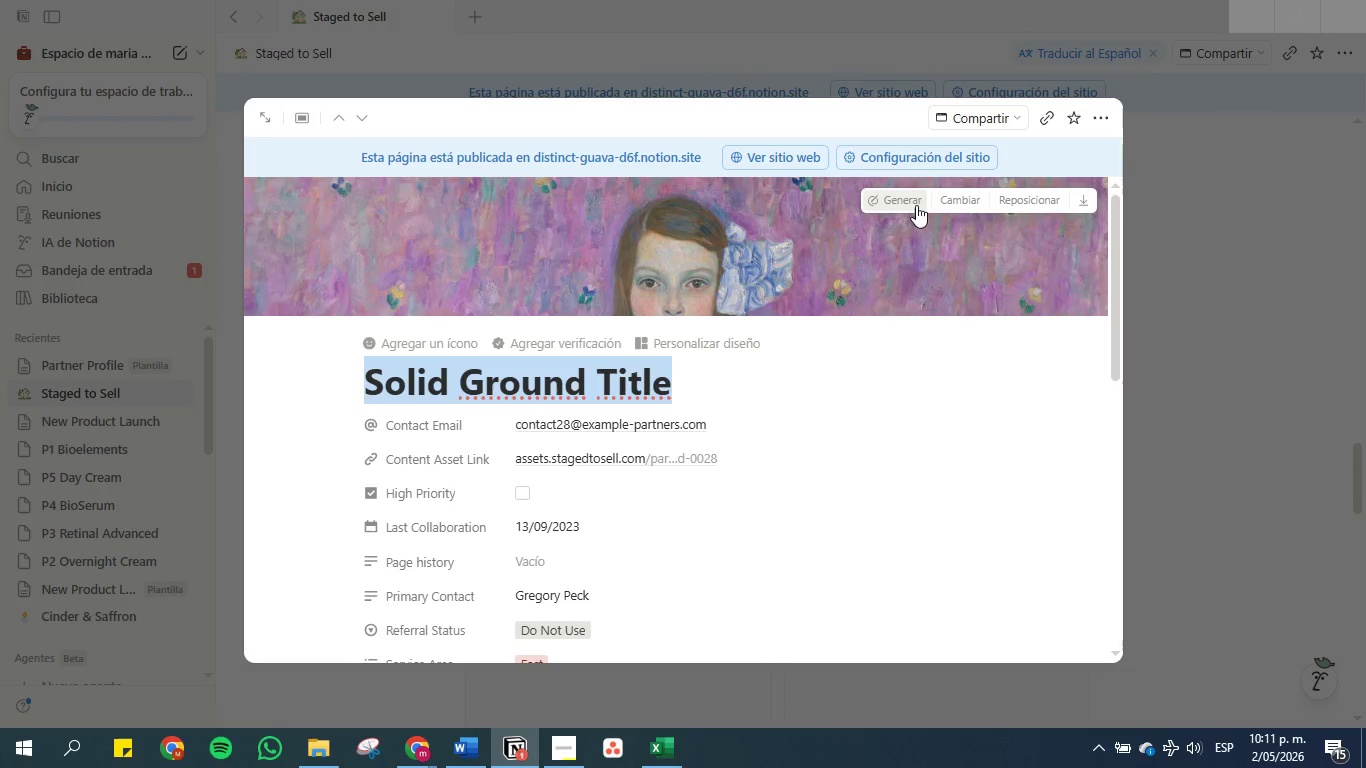 
left_click([956, 203])
 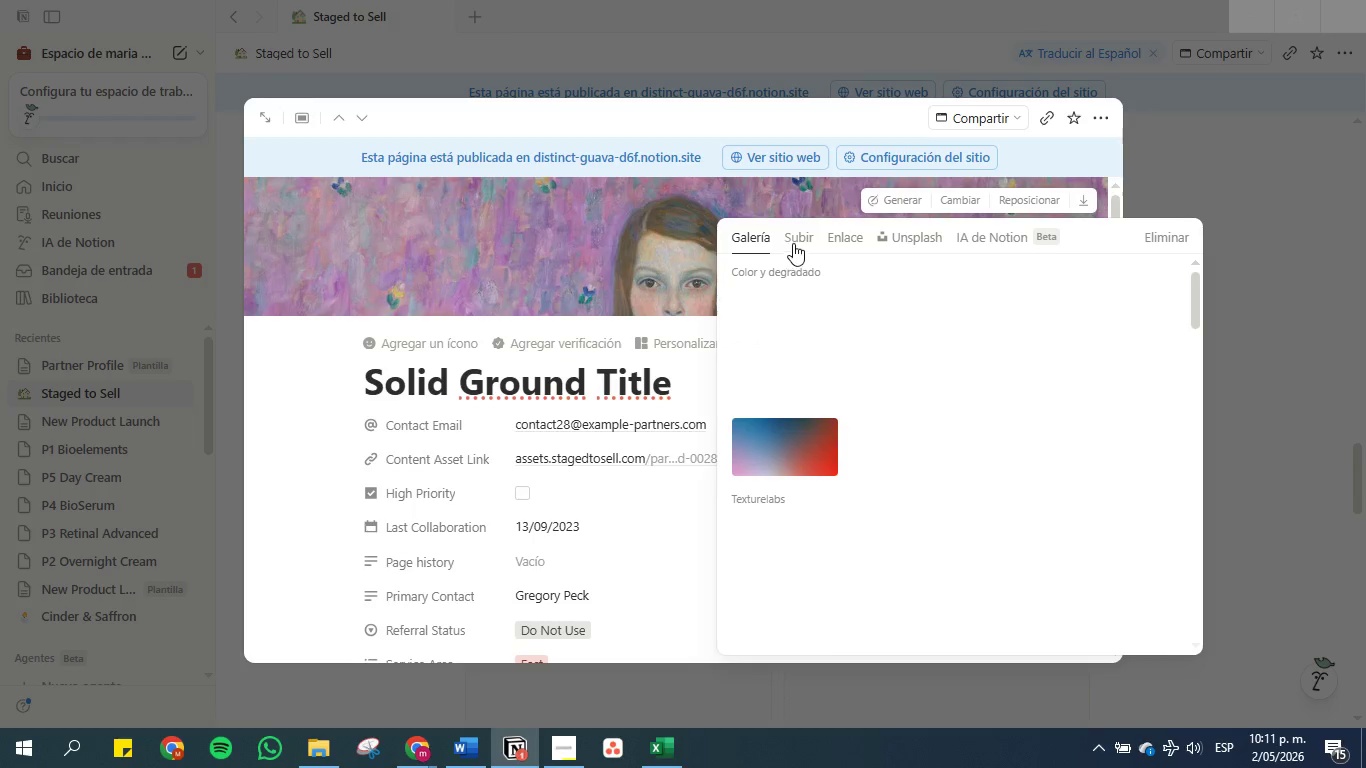 
left_click([899, 240])
 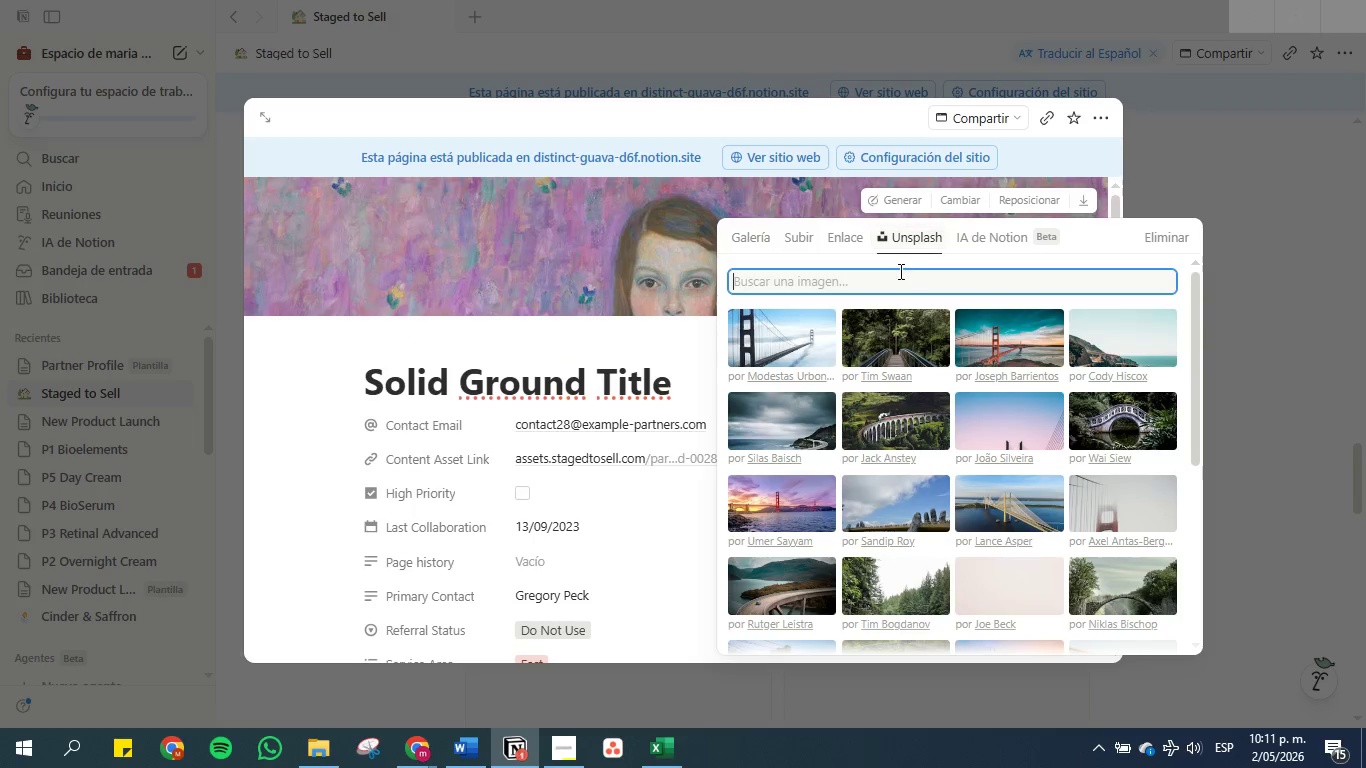 
left_click([896, 280])
 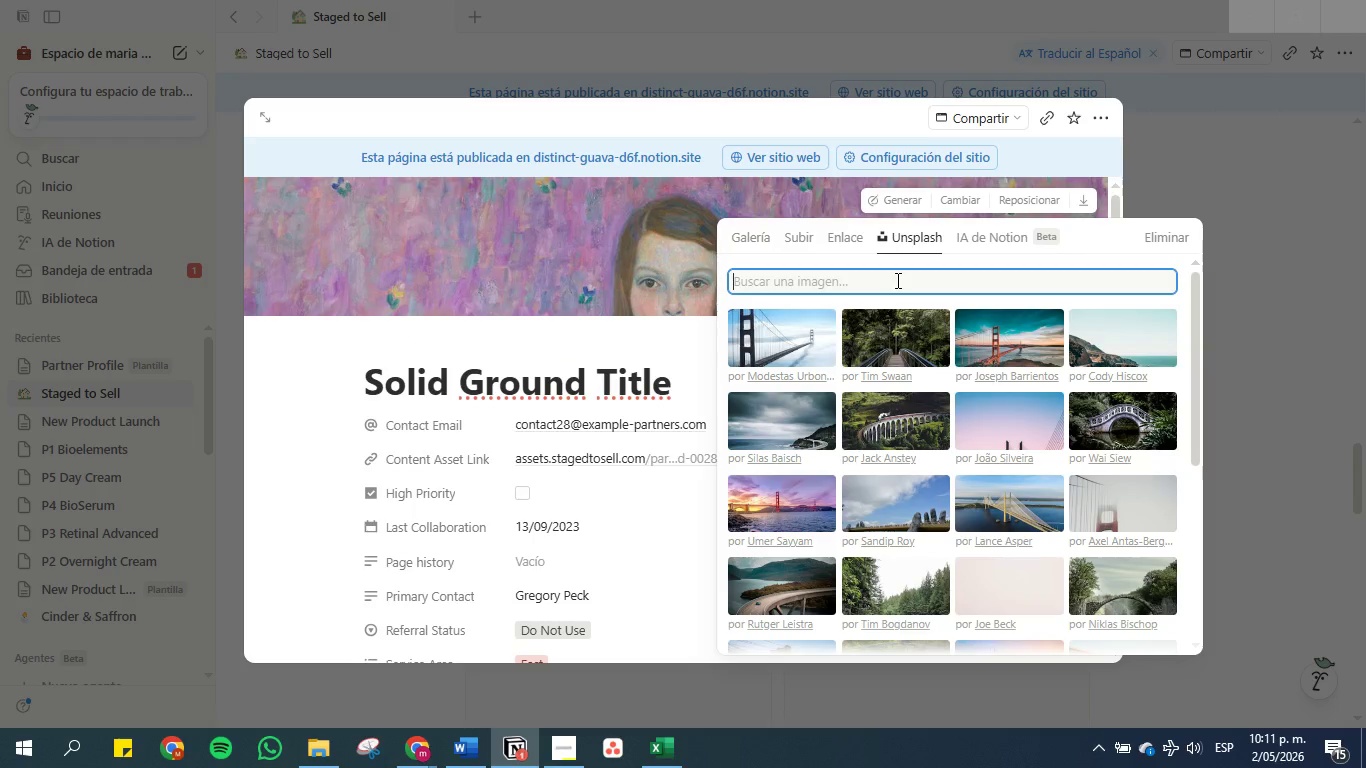 
key(Control+V)
 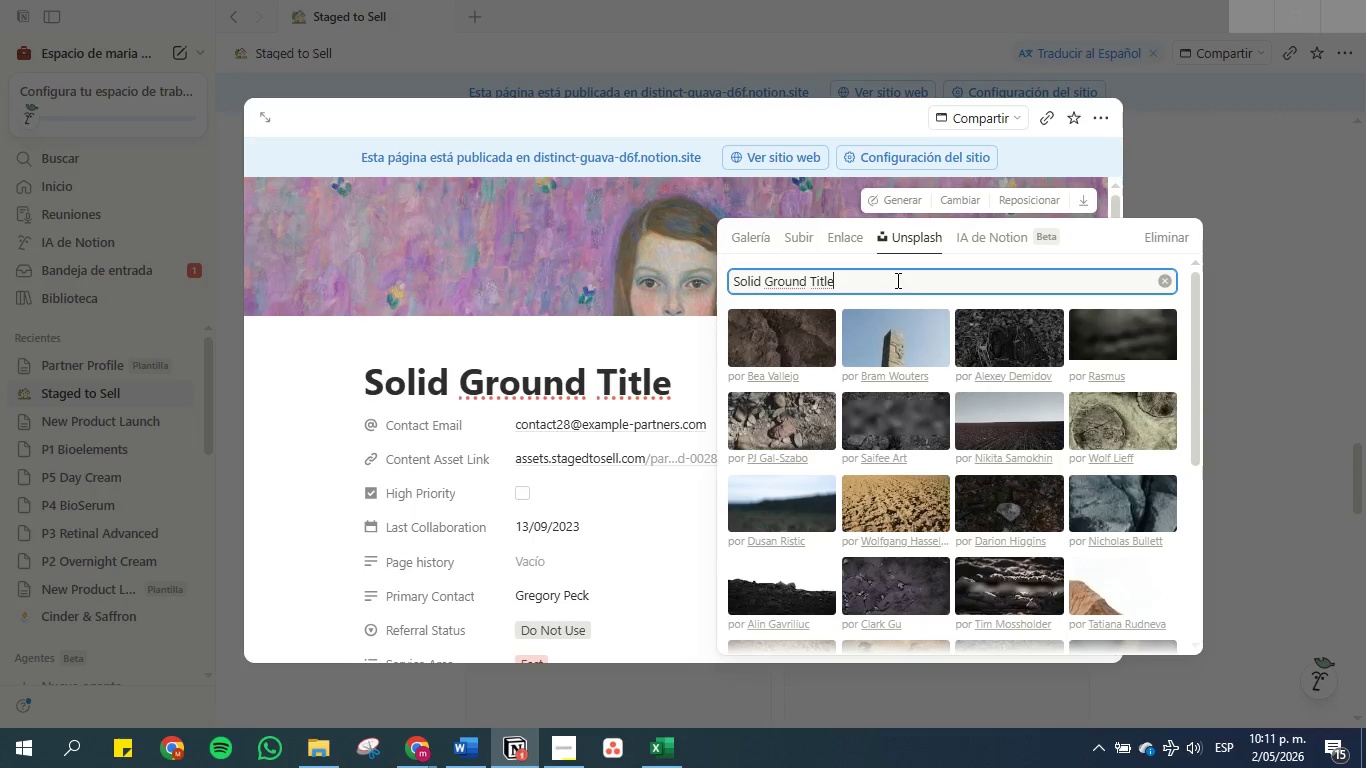 
double_click([872, 339])
 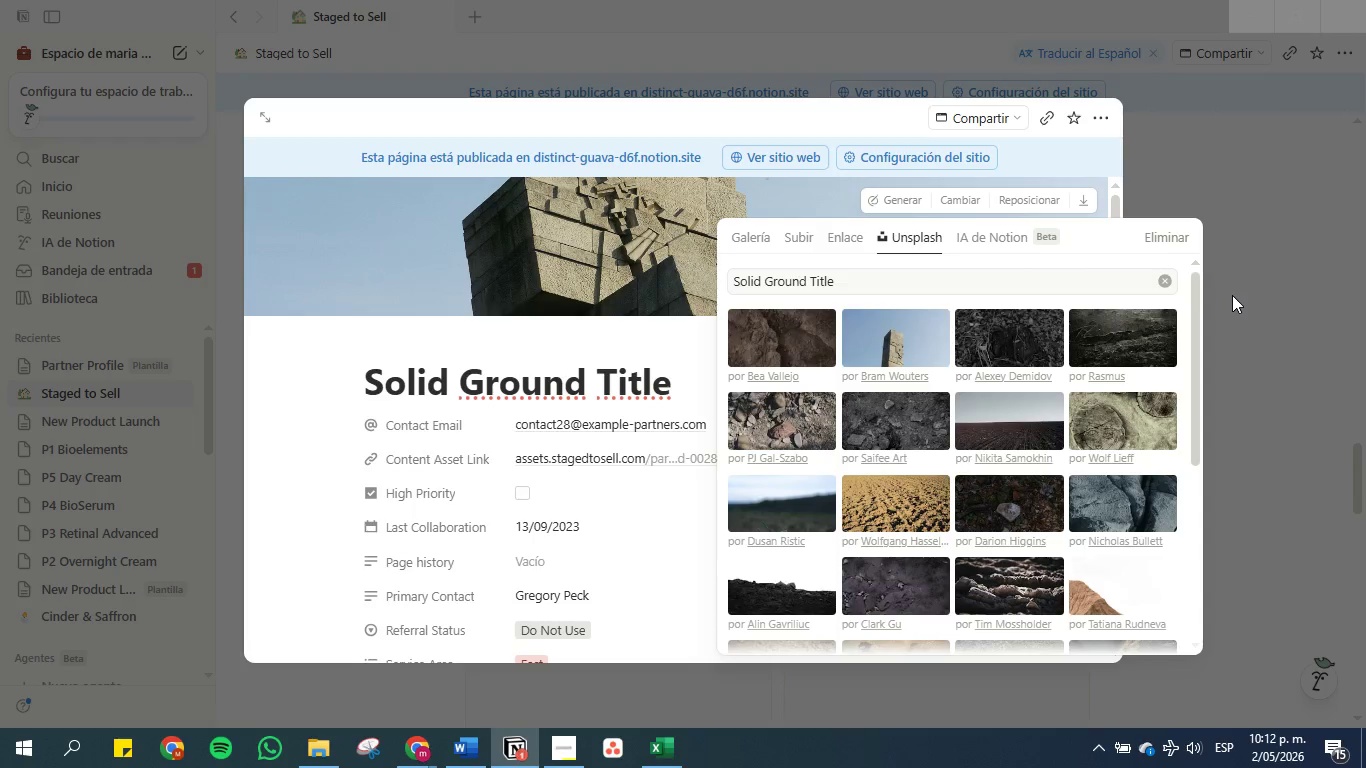 
wait(75.76)
 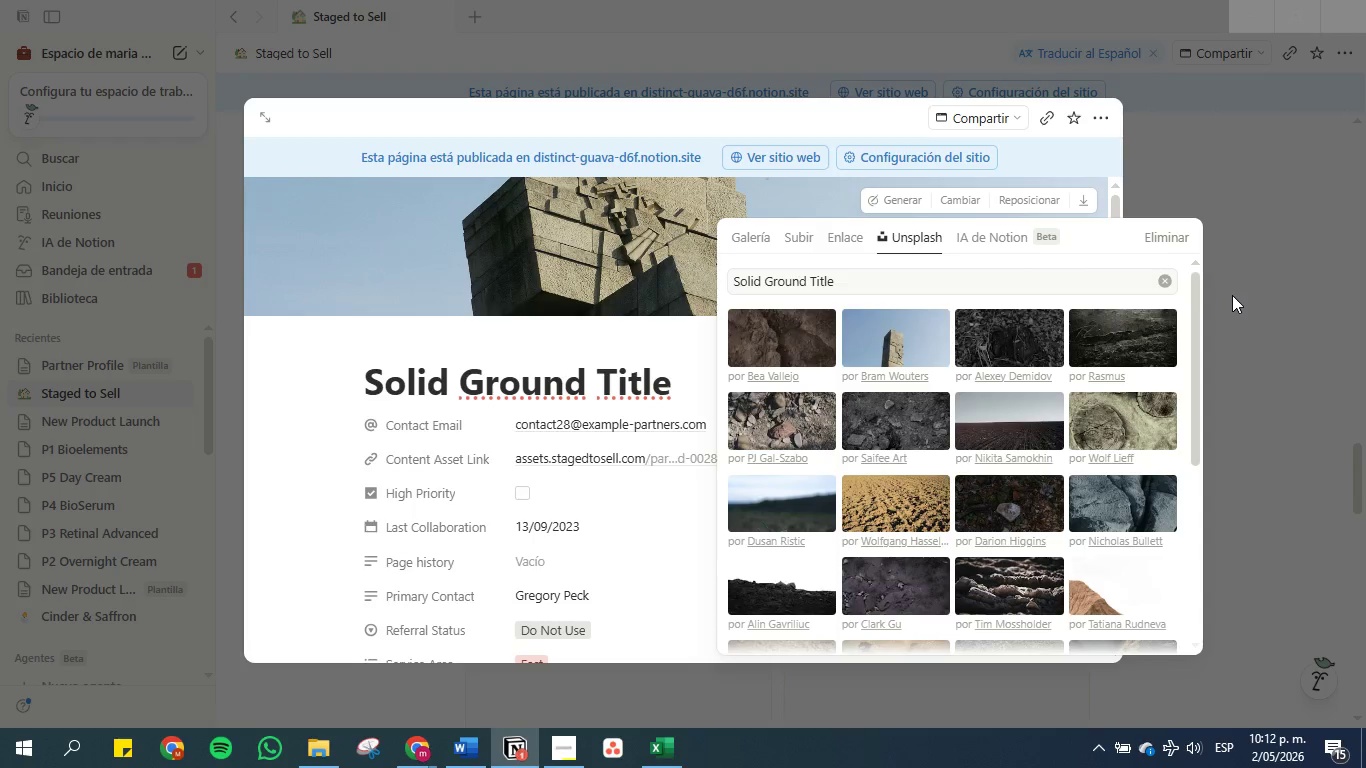 
double_click([1312, 210])
 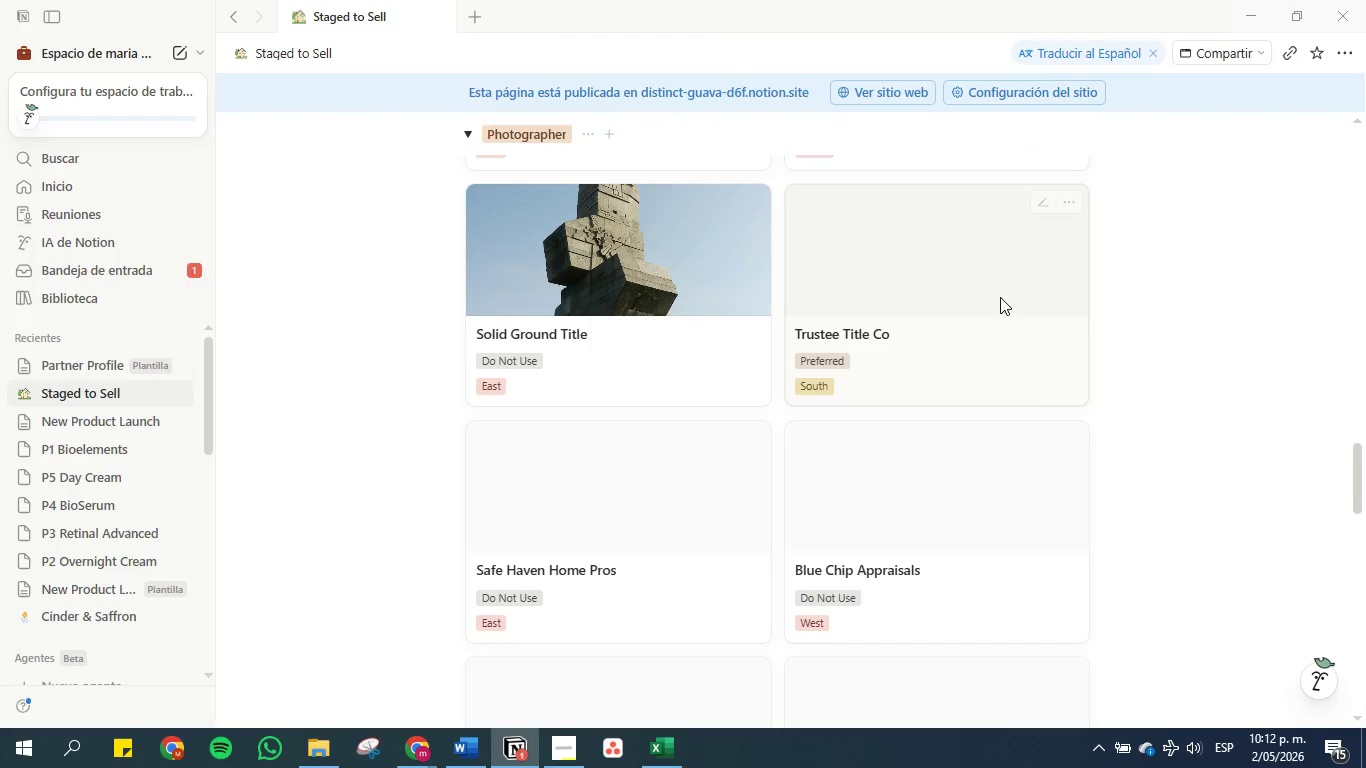 
left_click([893, 248])
 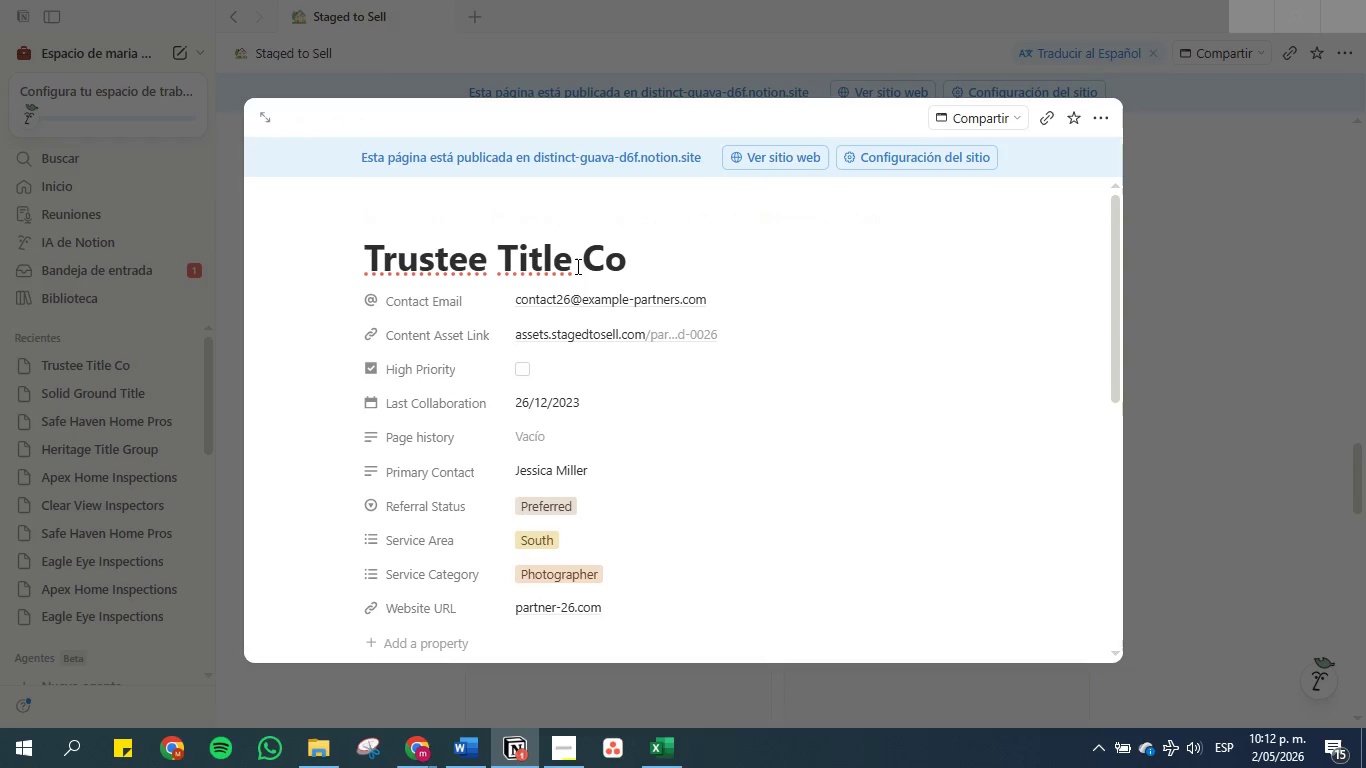 
double_click([575, 266])
 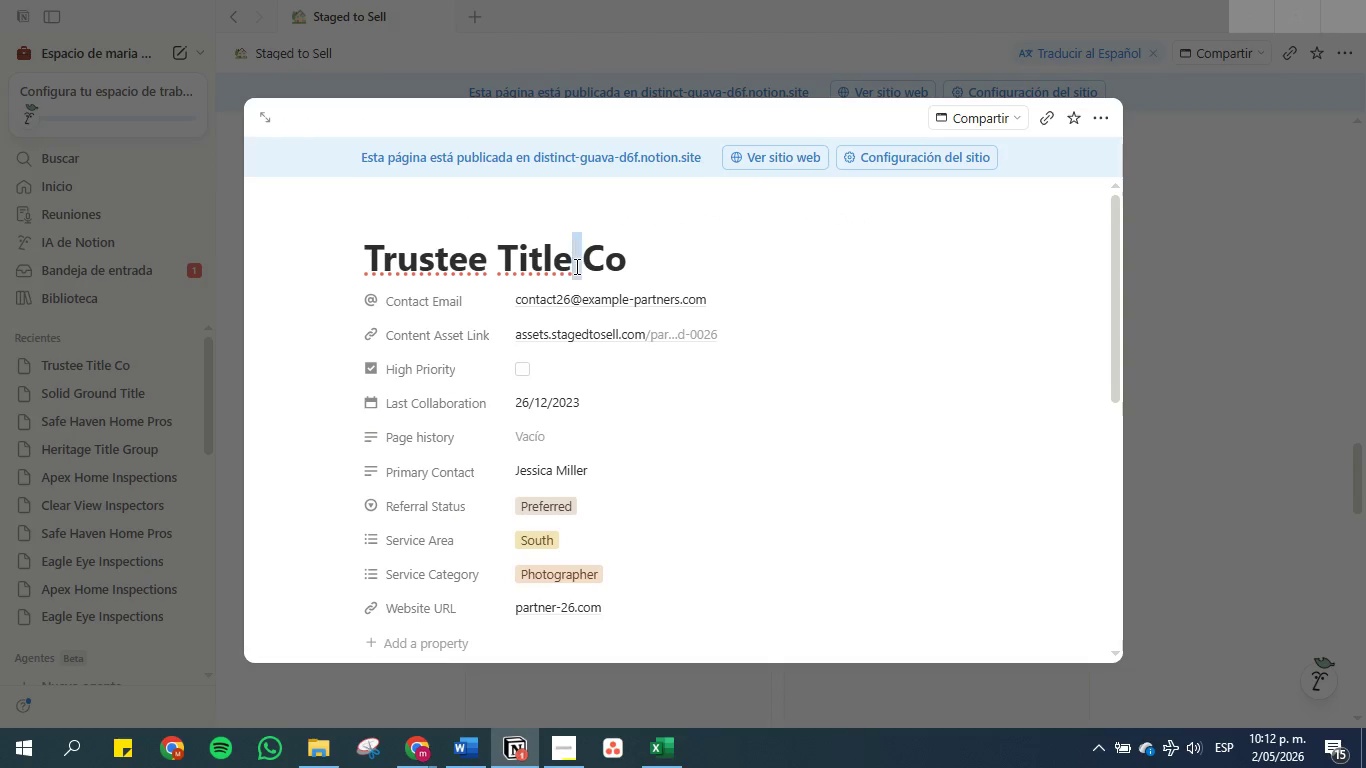 
triple_click([575, 266])
 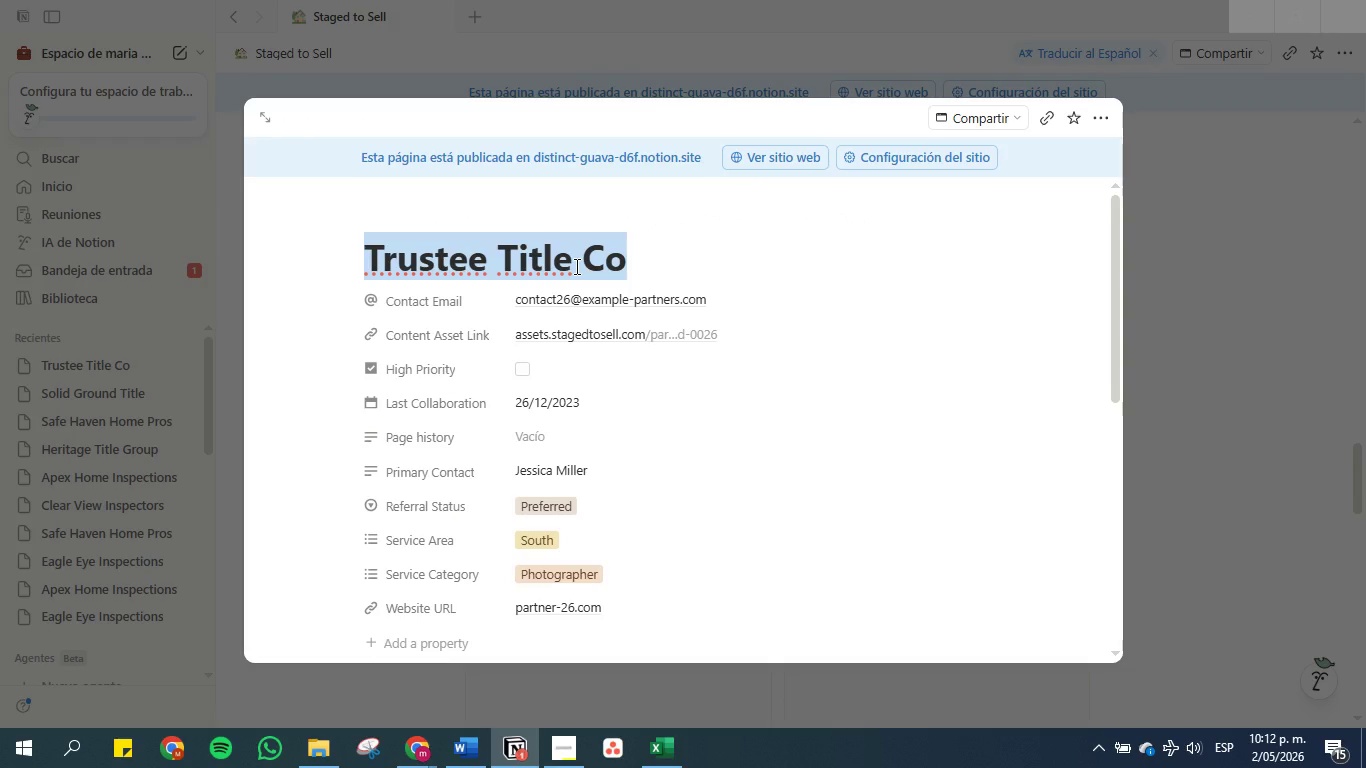 
key(Control+C)
 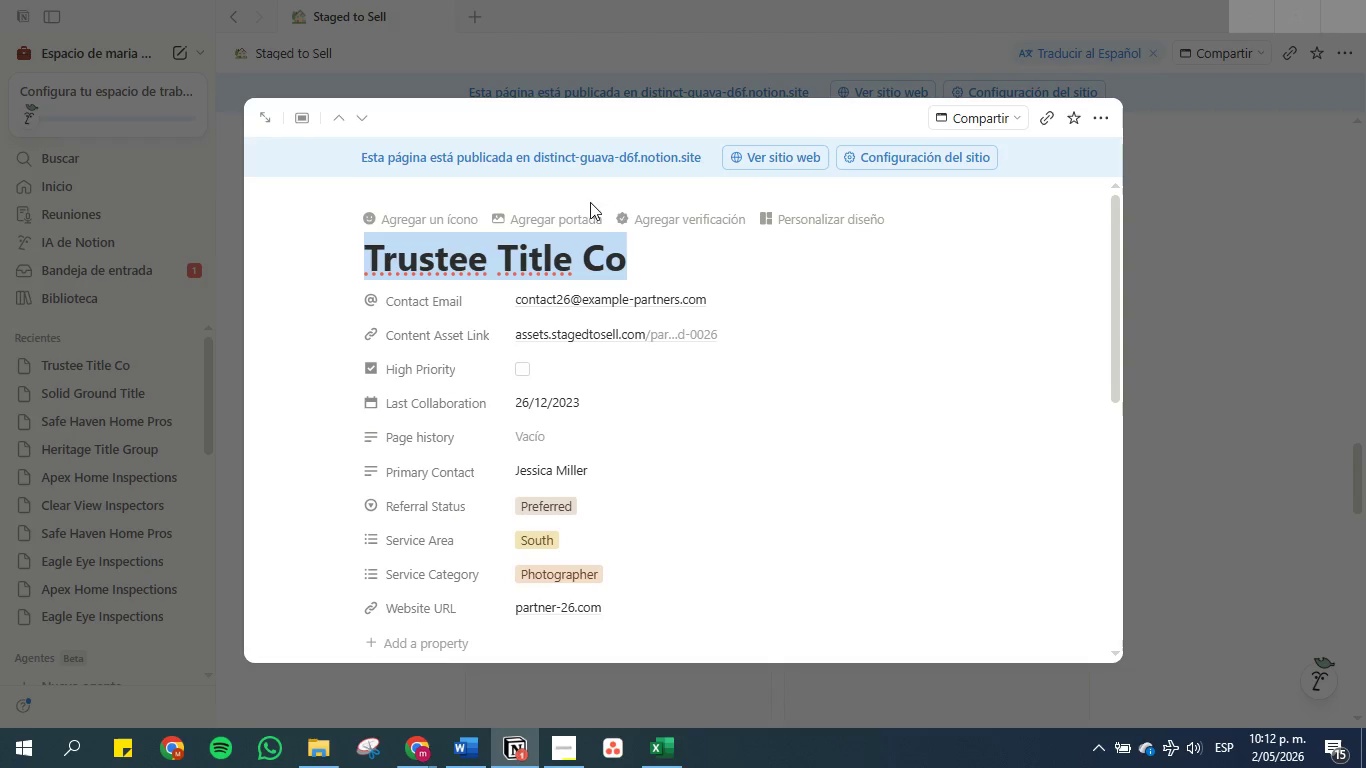 
left_click([570, 213])
 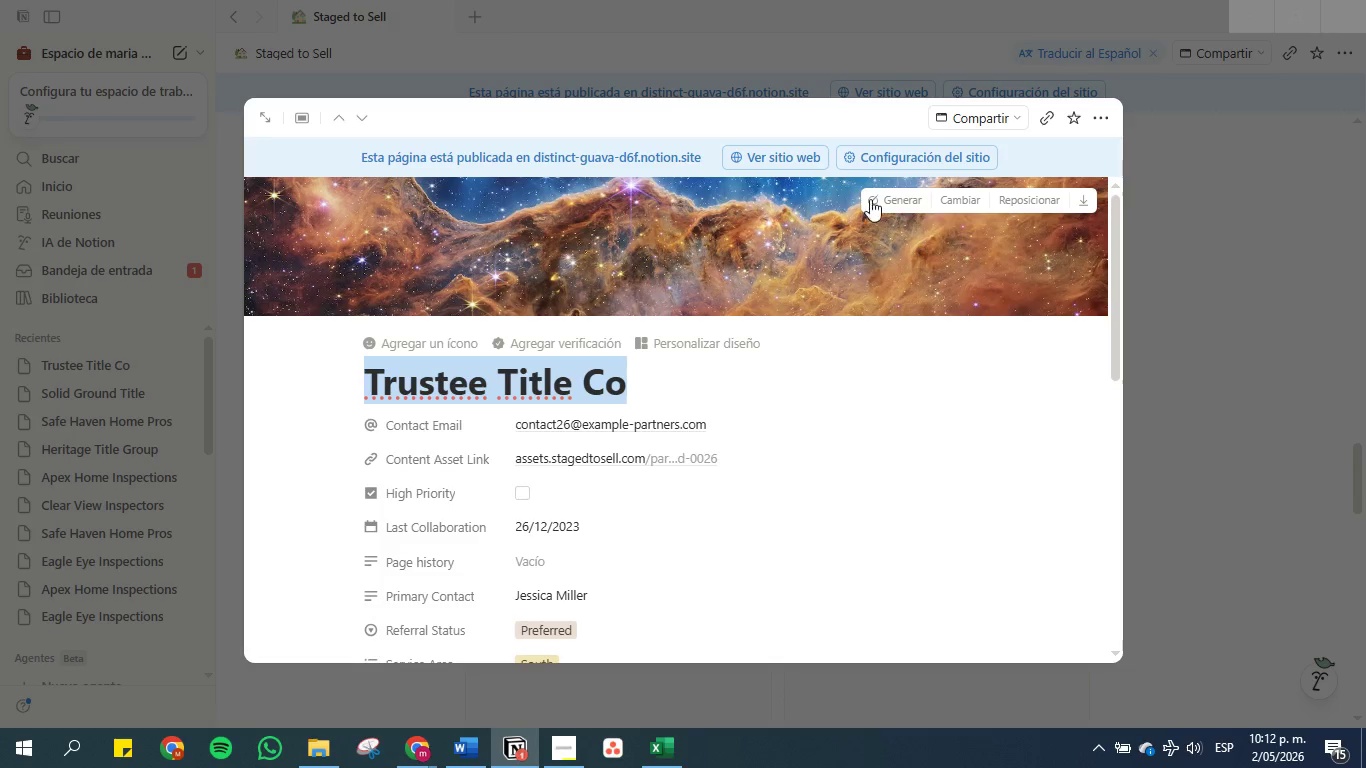 
left_click([963, 204])
 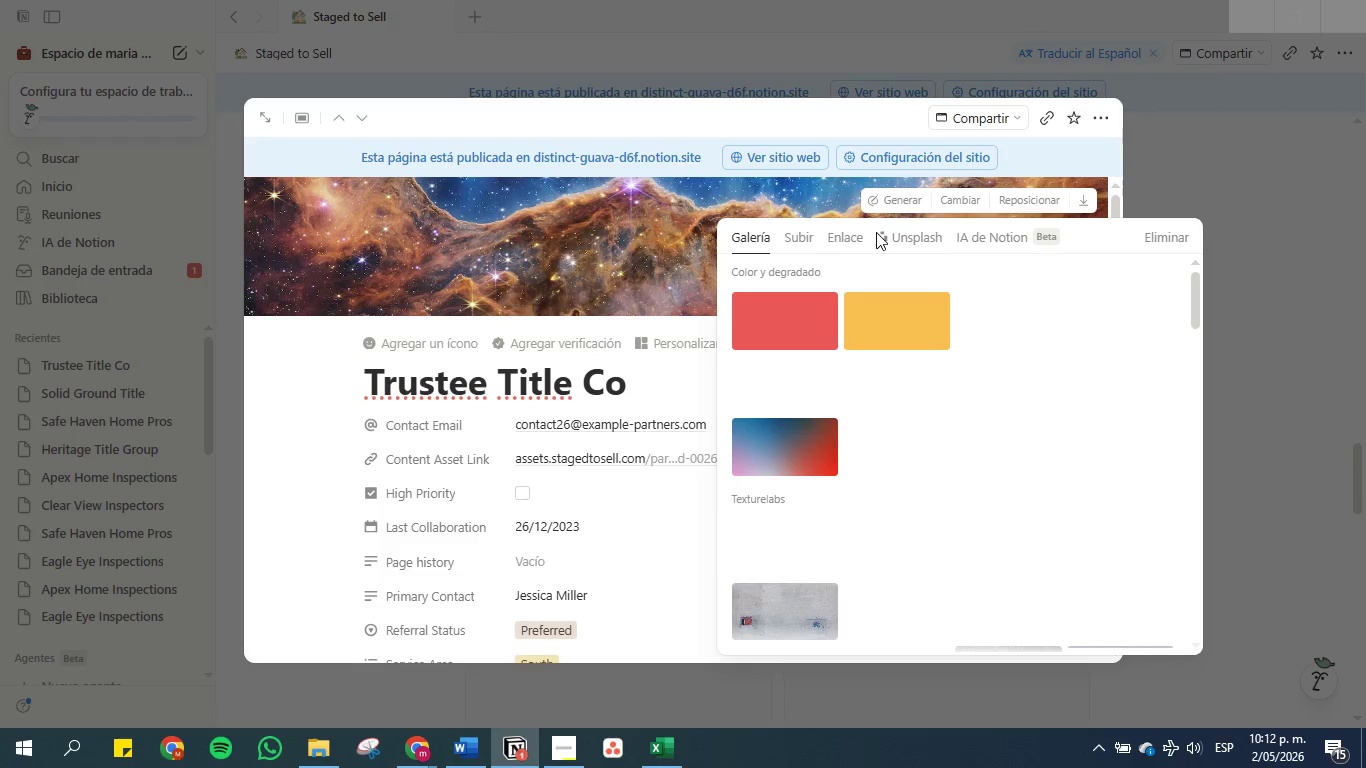 
double_click([910, 232])
 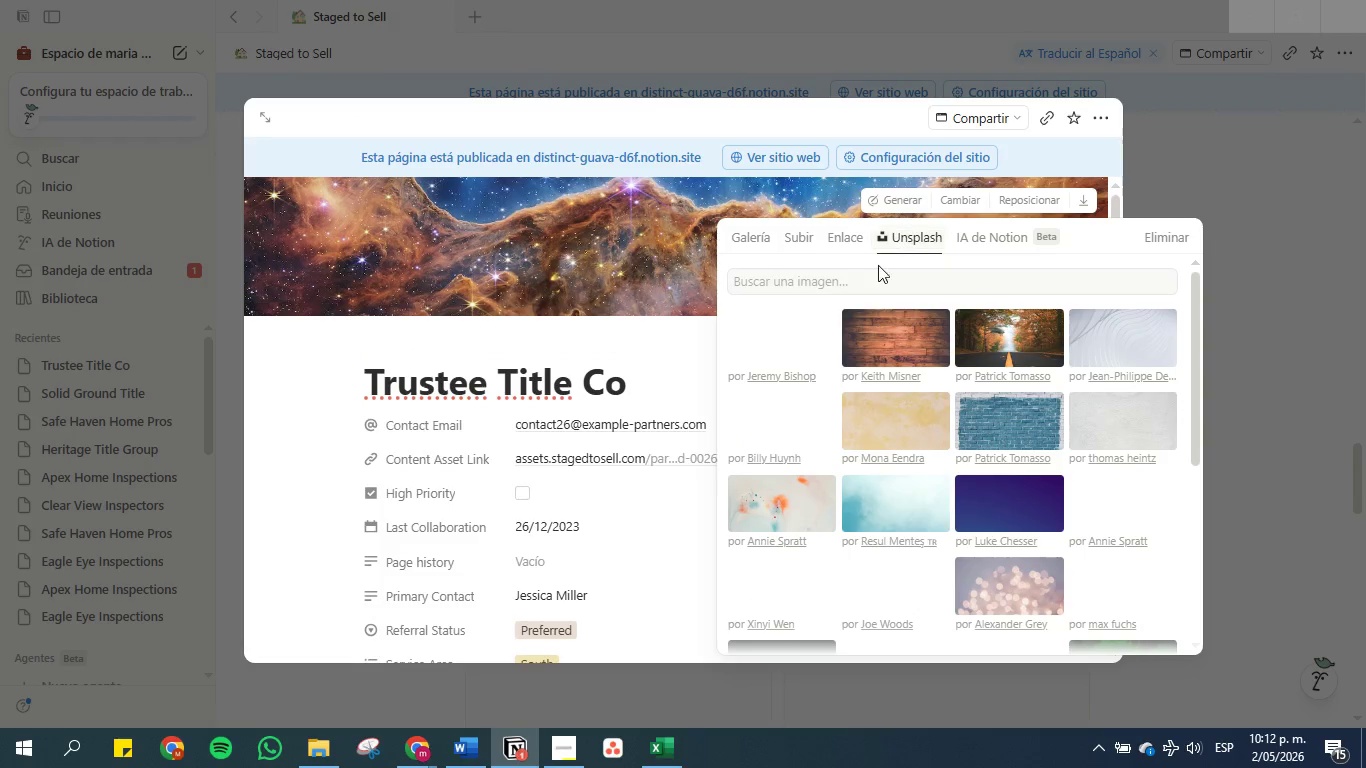 
left_click([875, 269])
 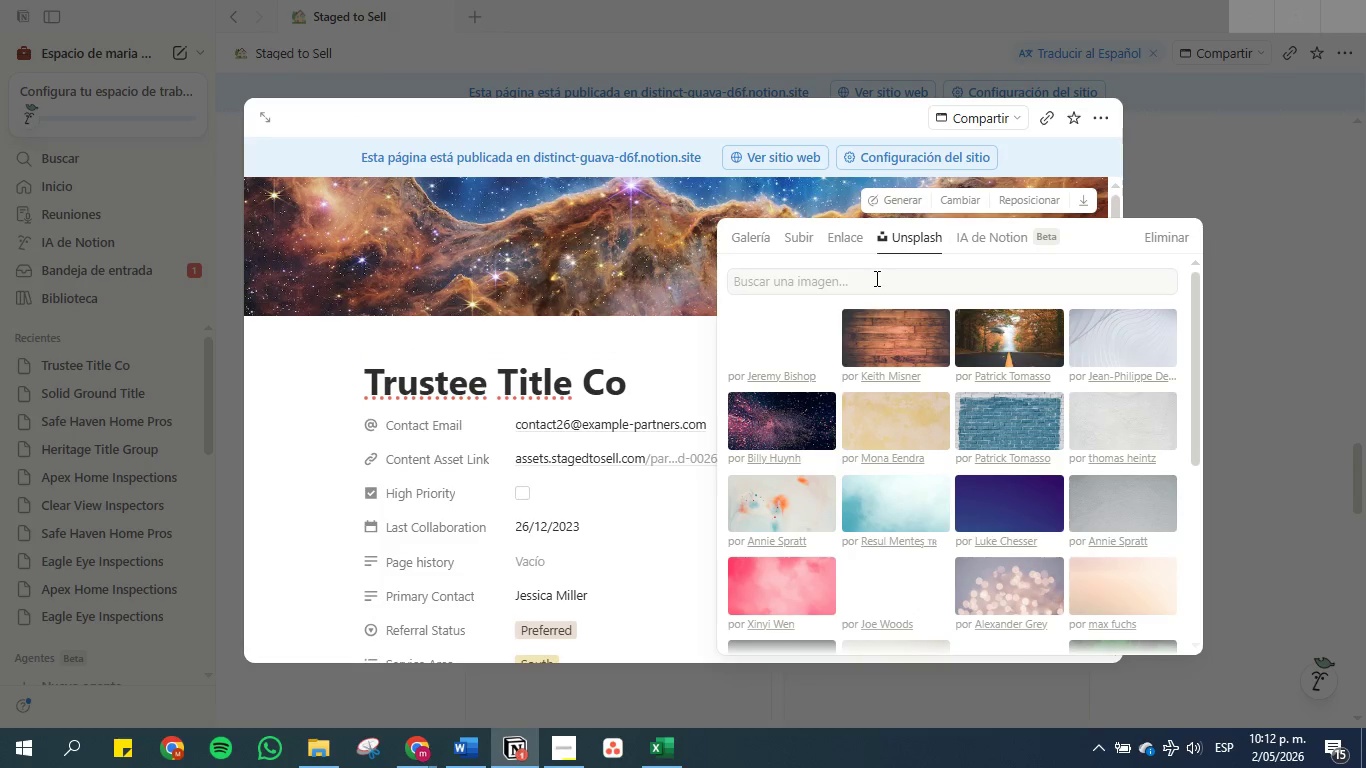 
left_click([875, 278])
 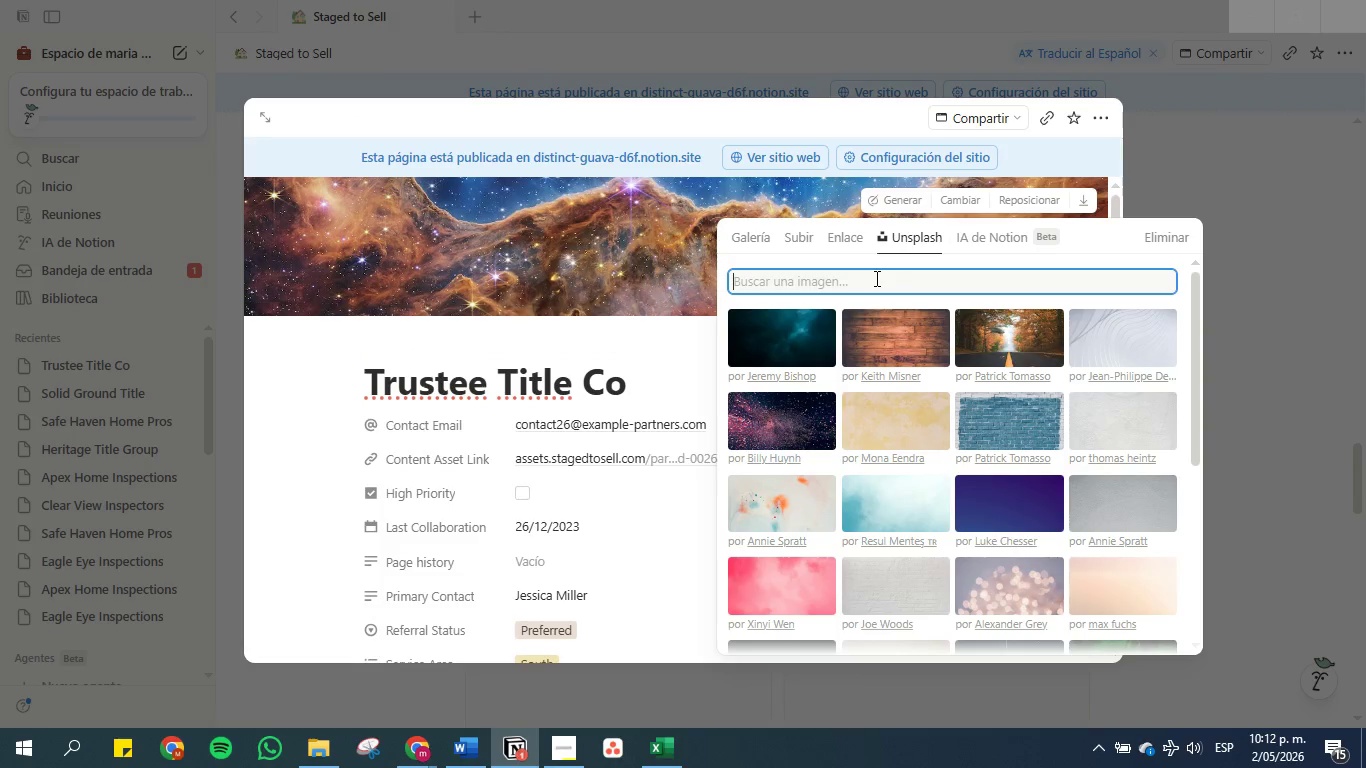 
key(Control+V)
 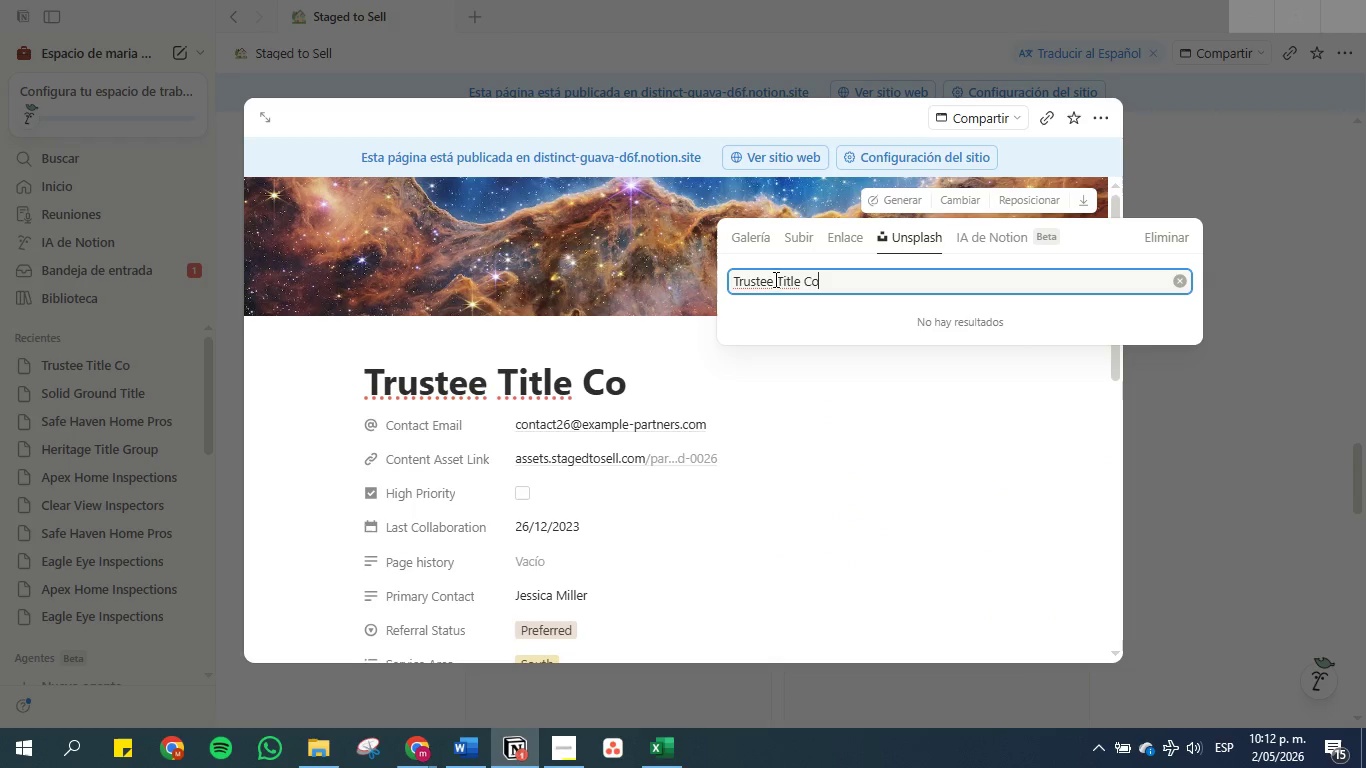 
key(Backspace)
 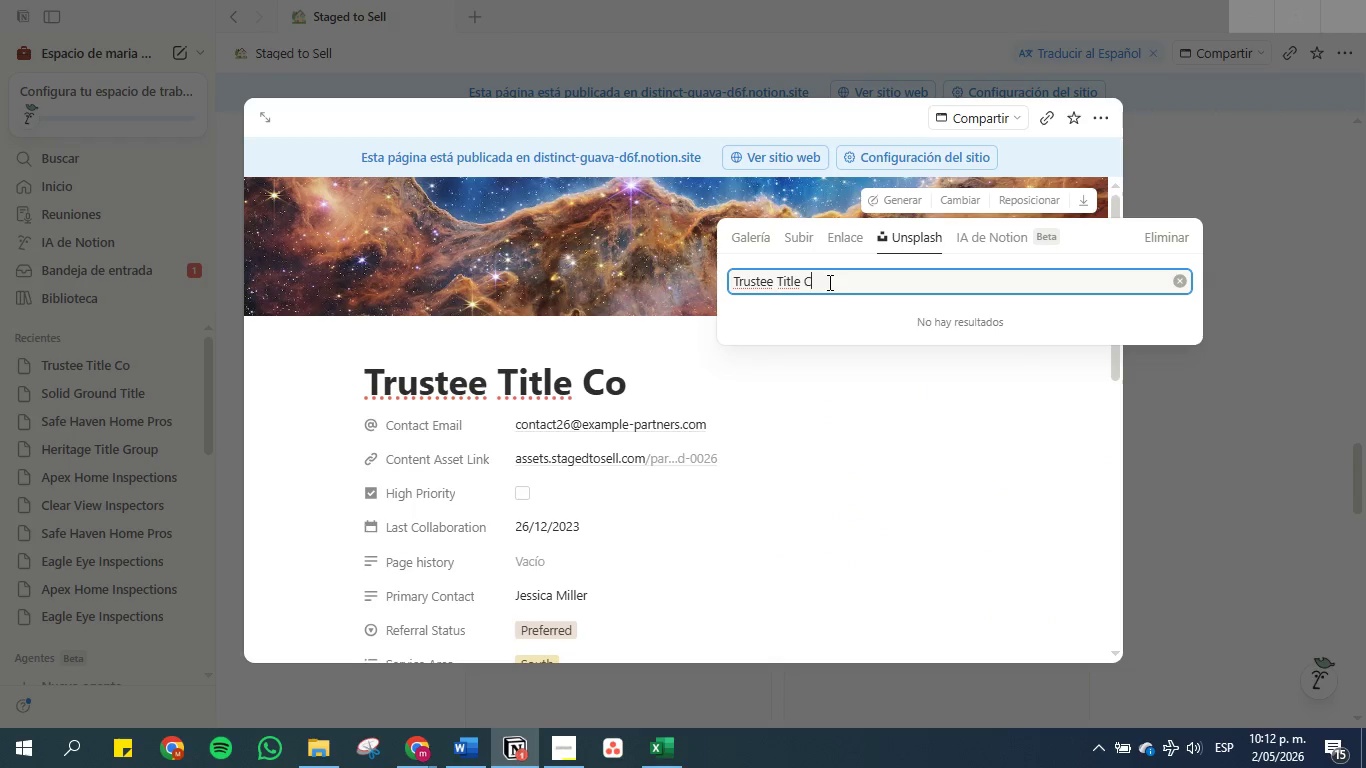 
key(Backspace)
 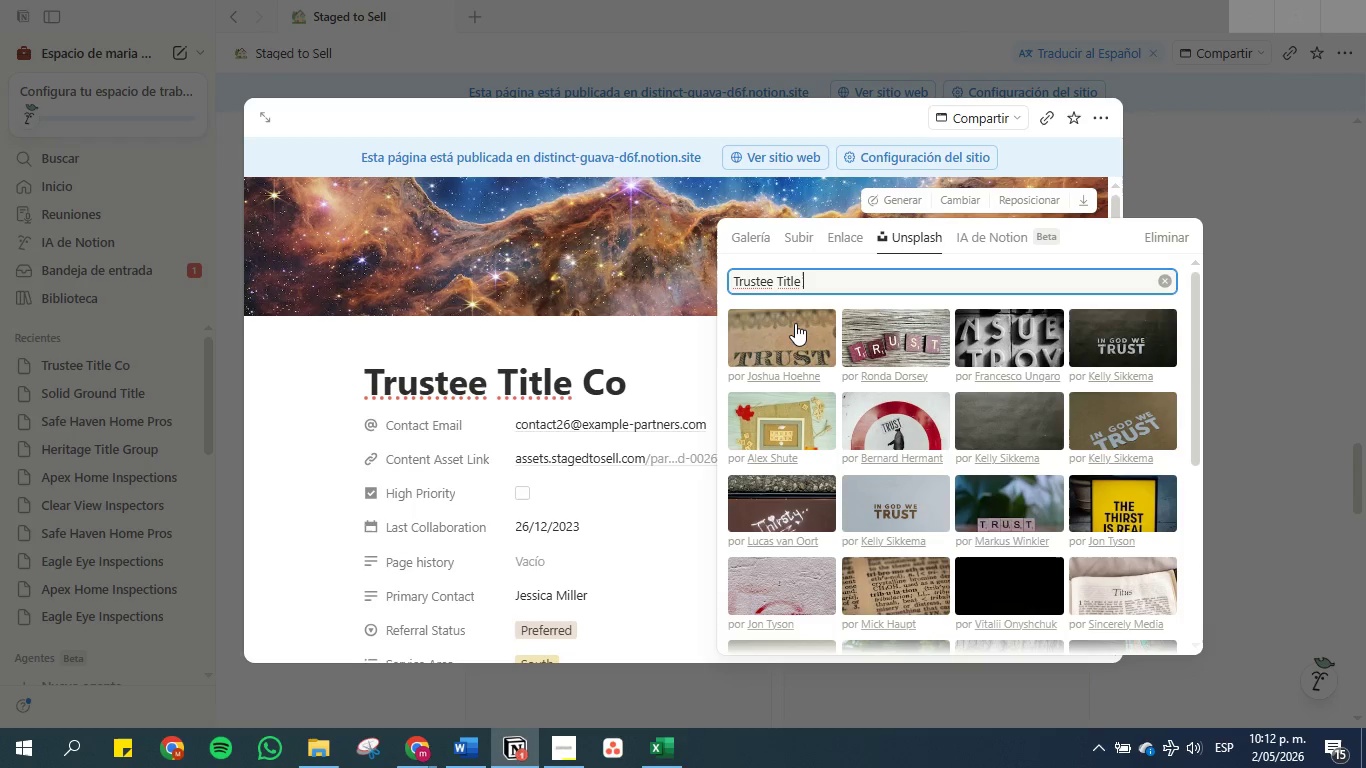 
double_click([786, 326])
 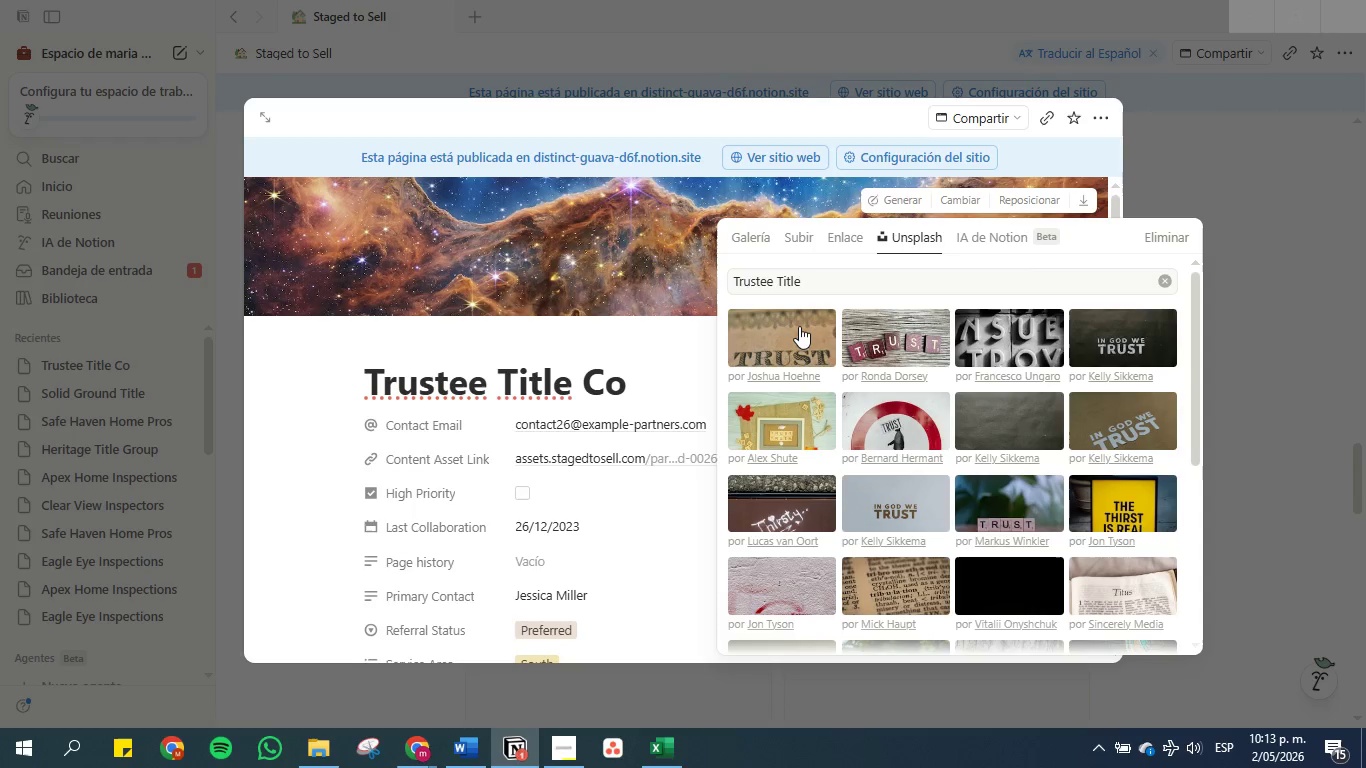 
wait(5.83)
 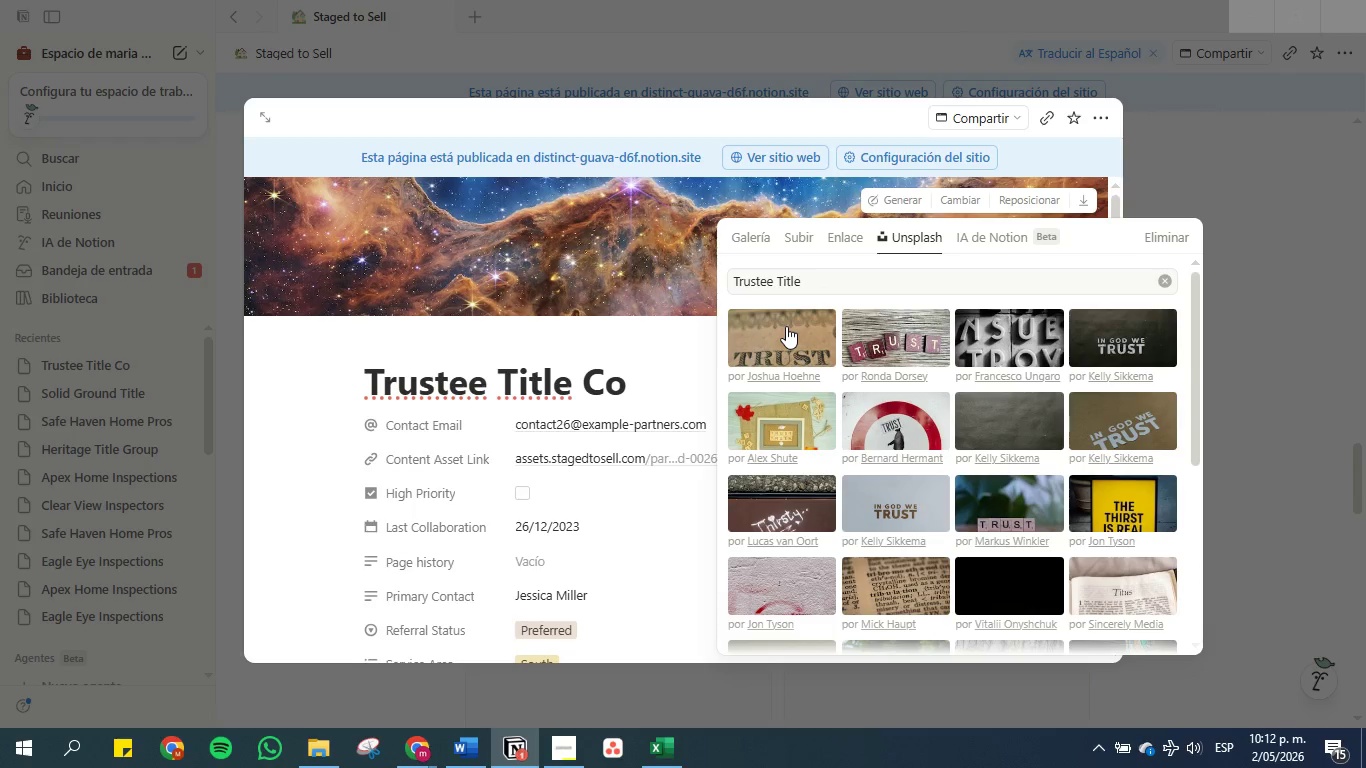 
double_click([782, 320])
 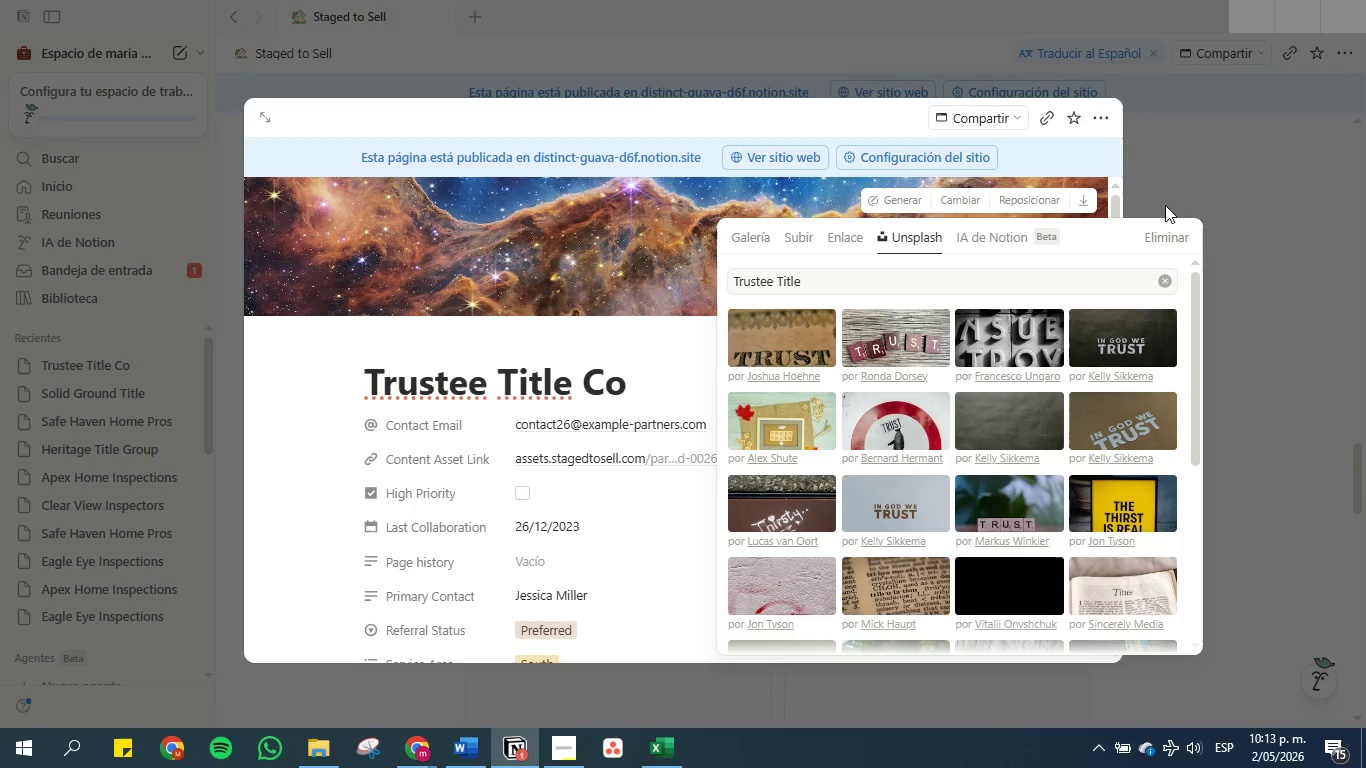 
left_click([1220, 192])
 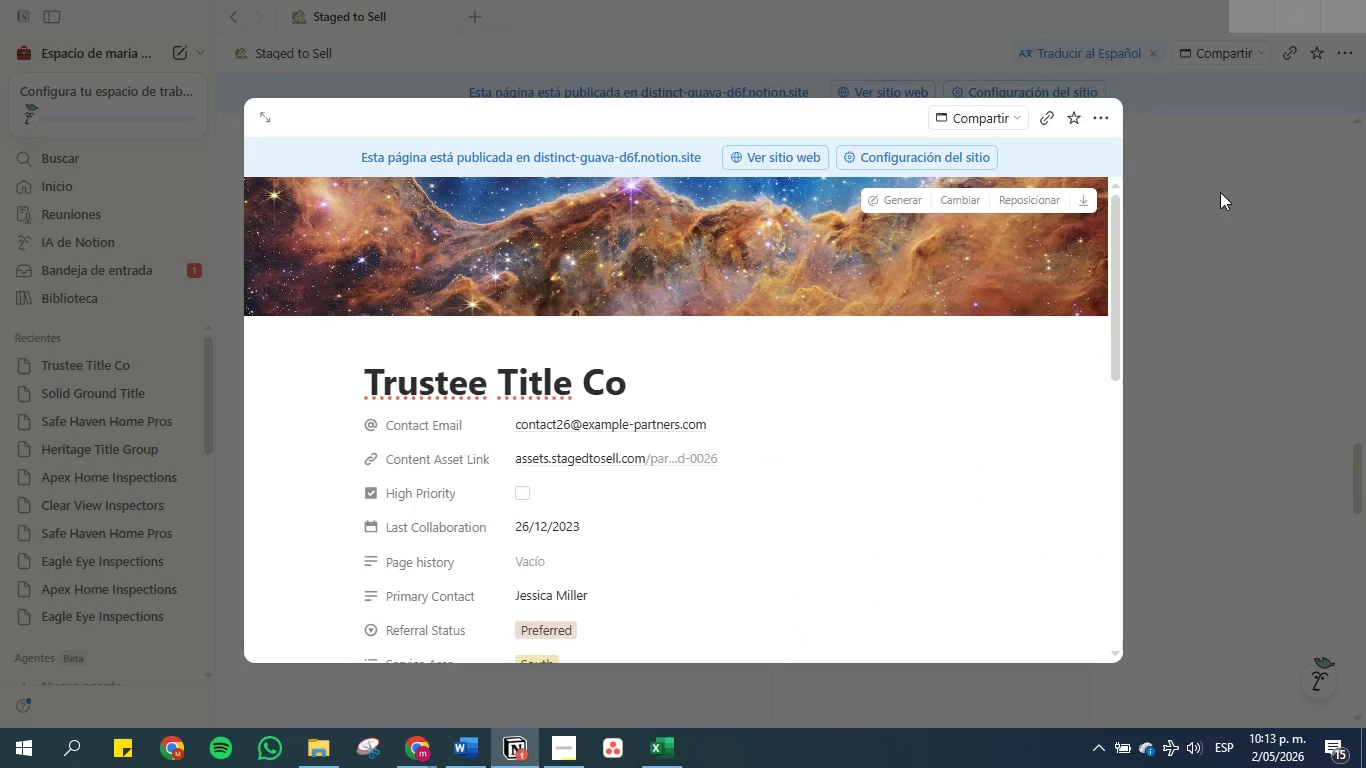 
left_click([1220, 192])
 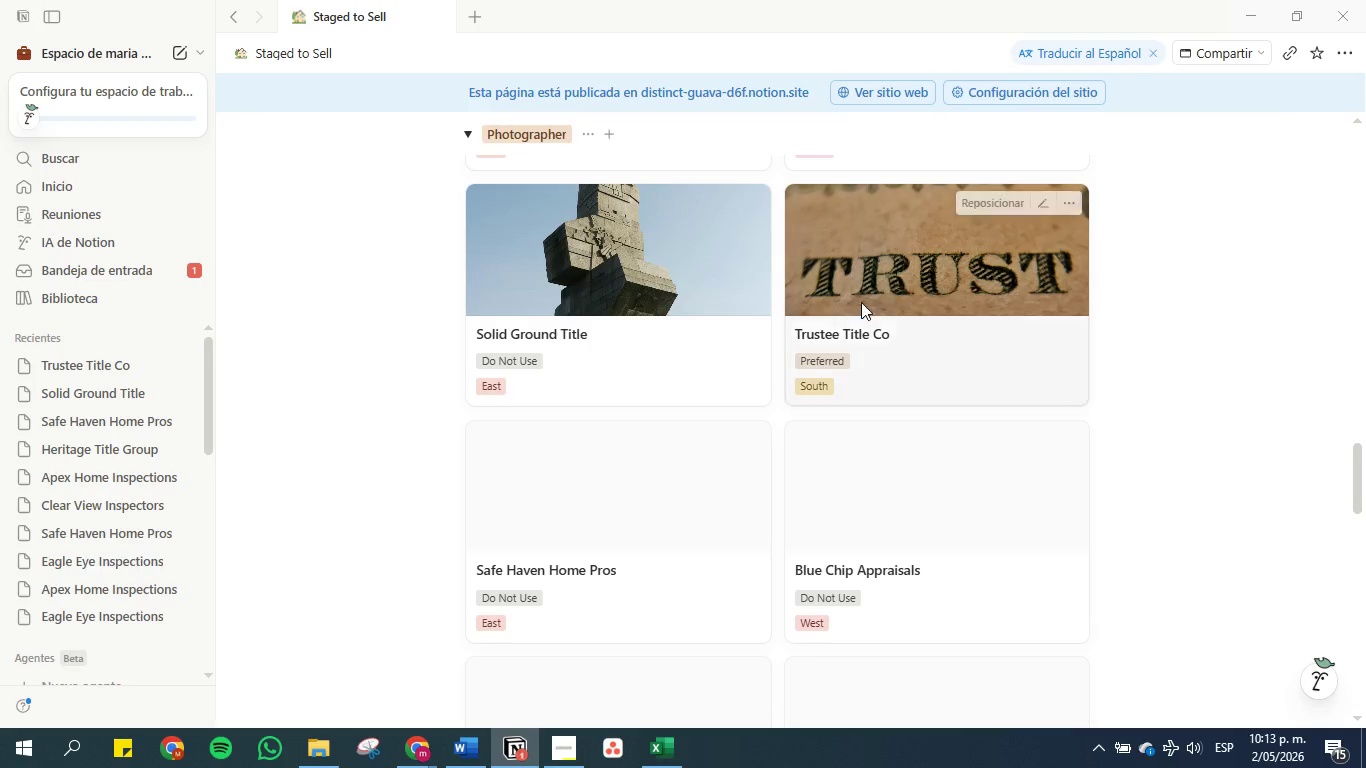 
scroll: coordinate [767, 368], scroll_direction: down, amount: 2.0
 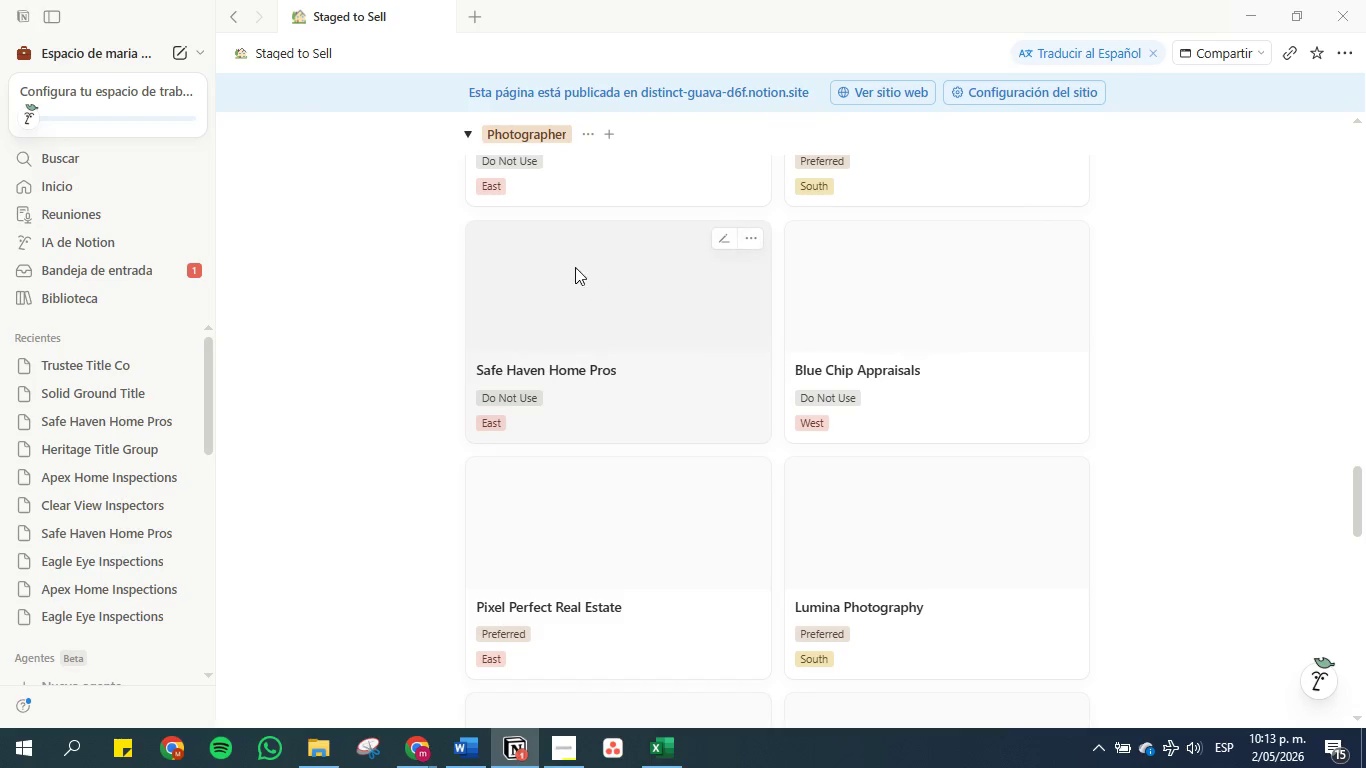 
left_click([575, 267])
 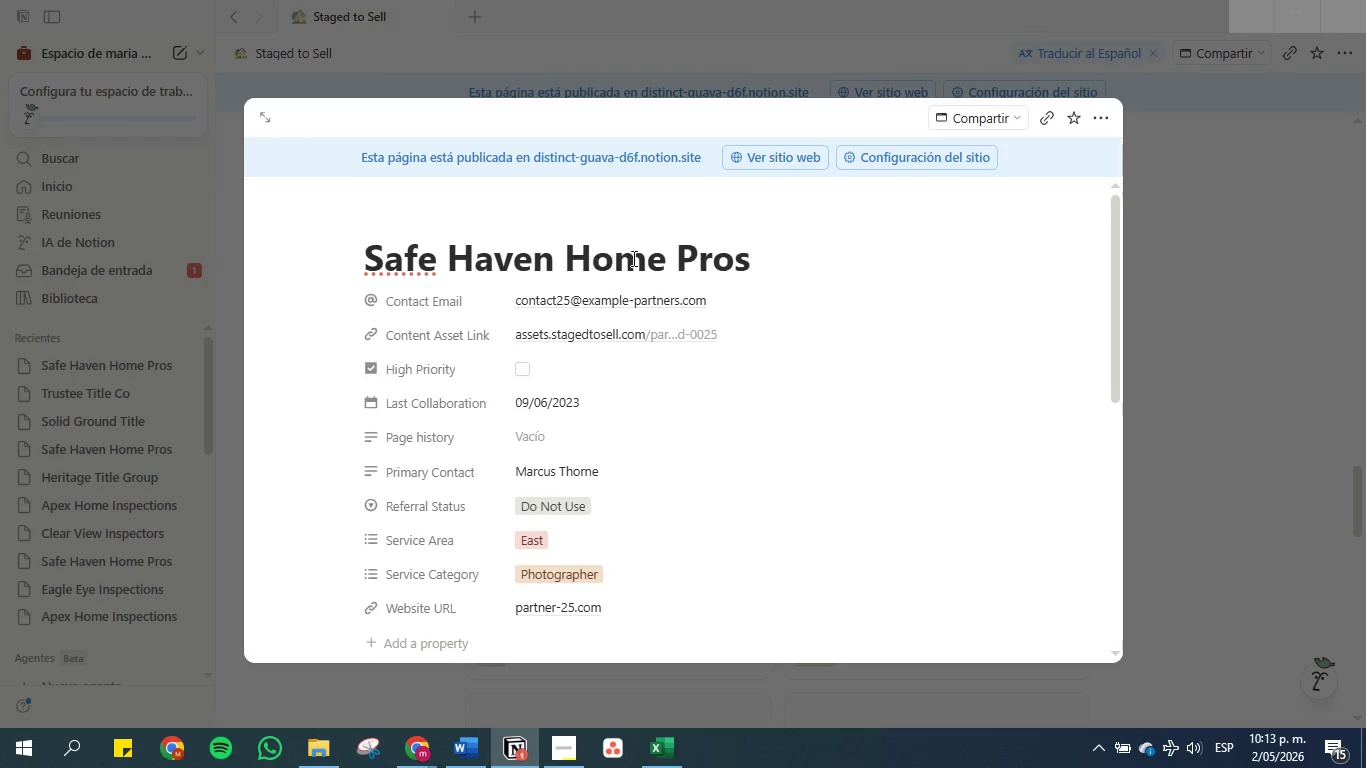 
left_click_drag(start_coordinate=[666, 260], to_coordinate=[346, 256])
 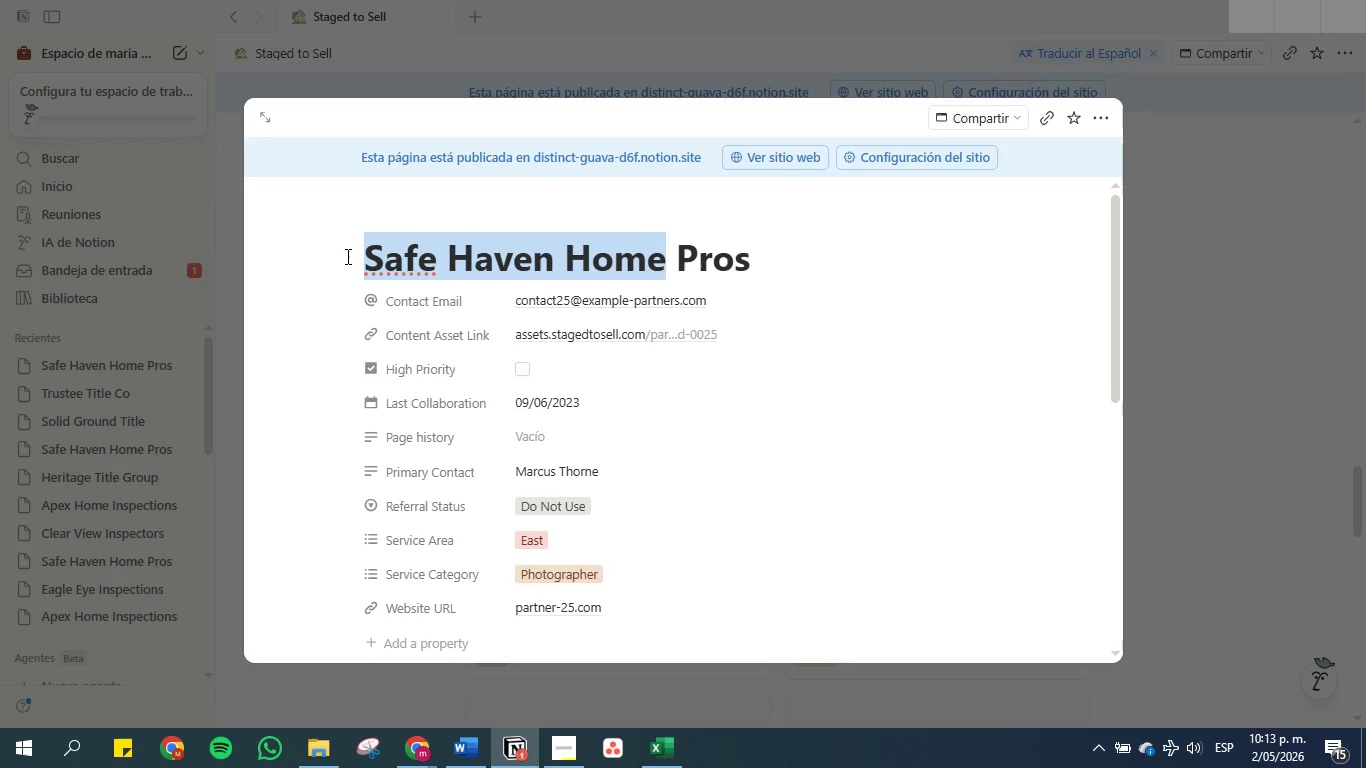 
key(Control+C)
 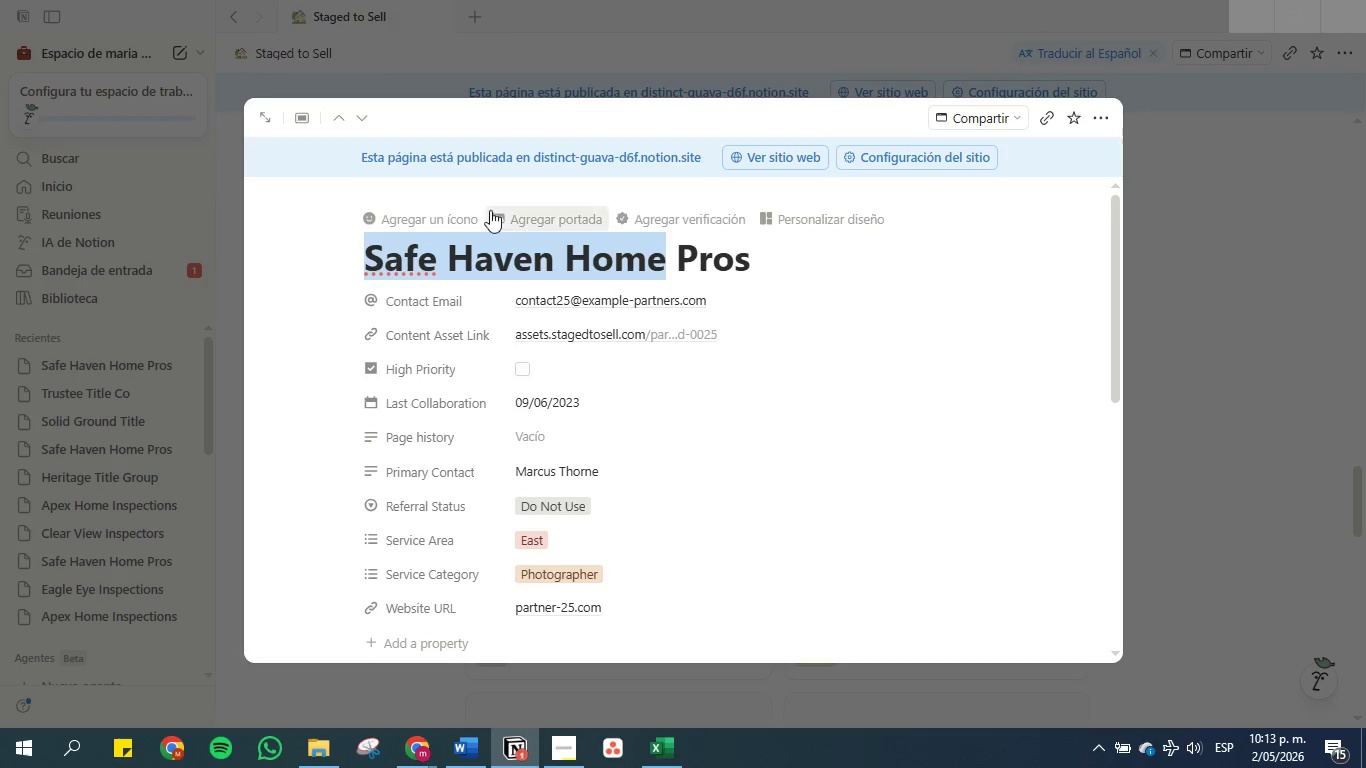 
left_click([525, 212])
 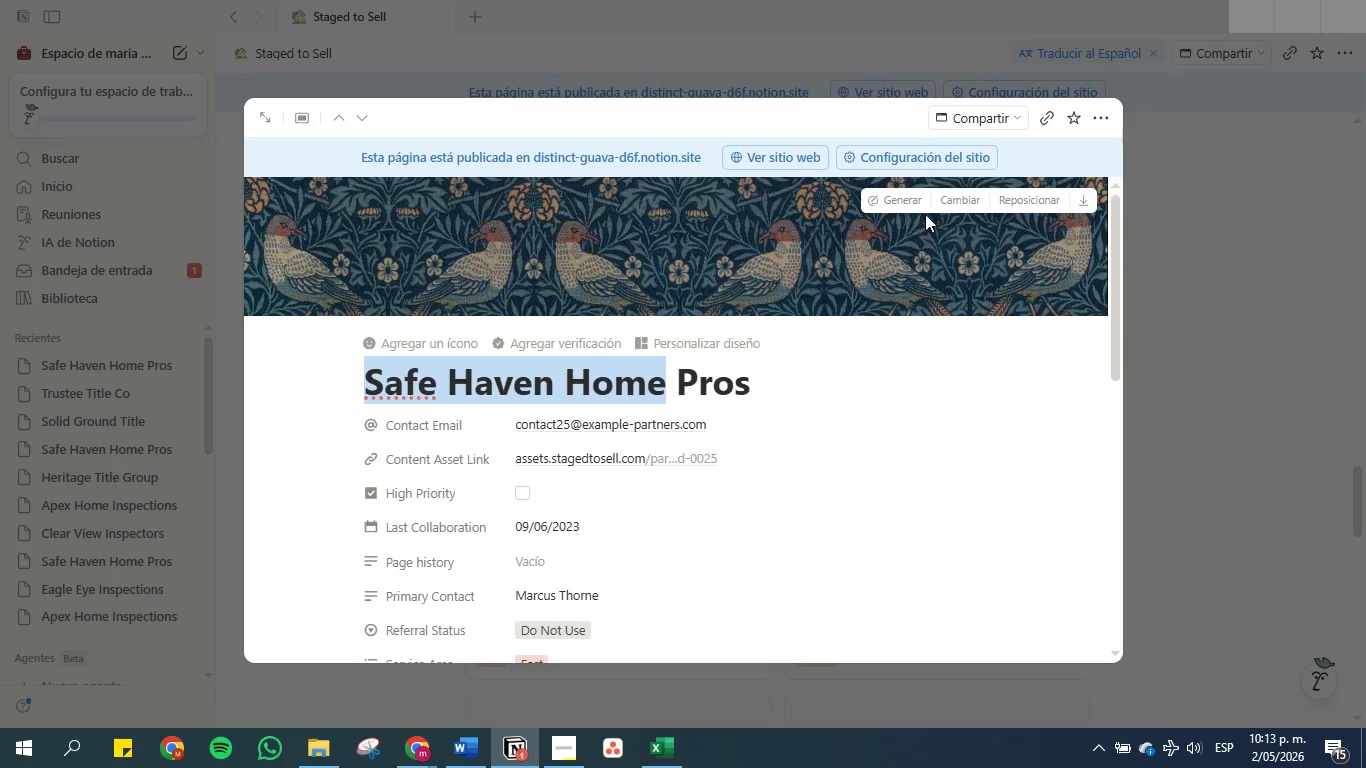 
left_click([949, 203])
 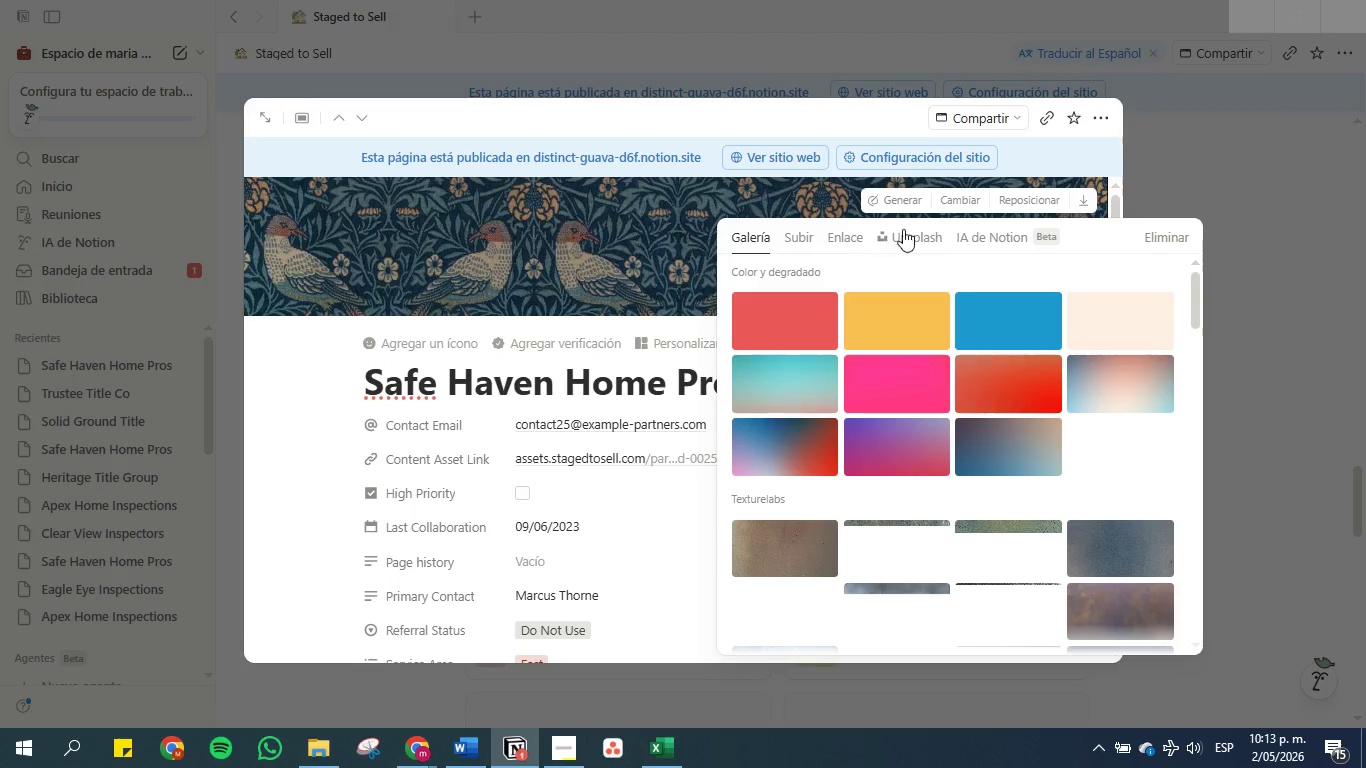 
left_click([912, 229])
 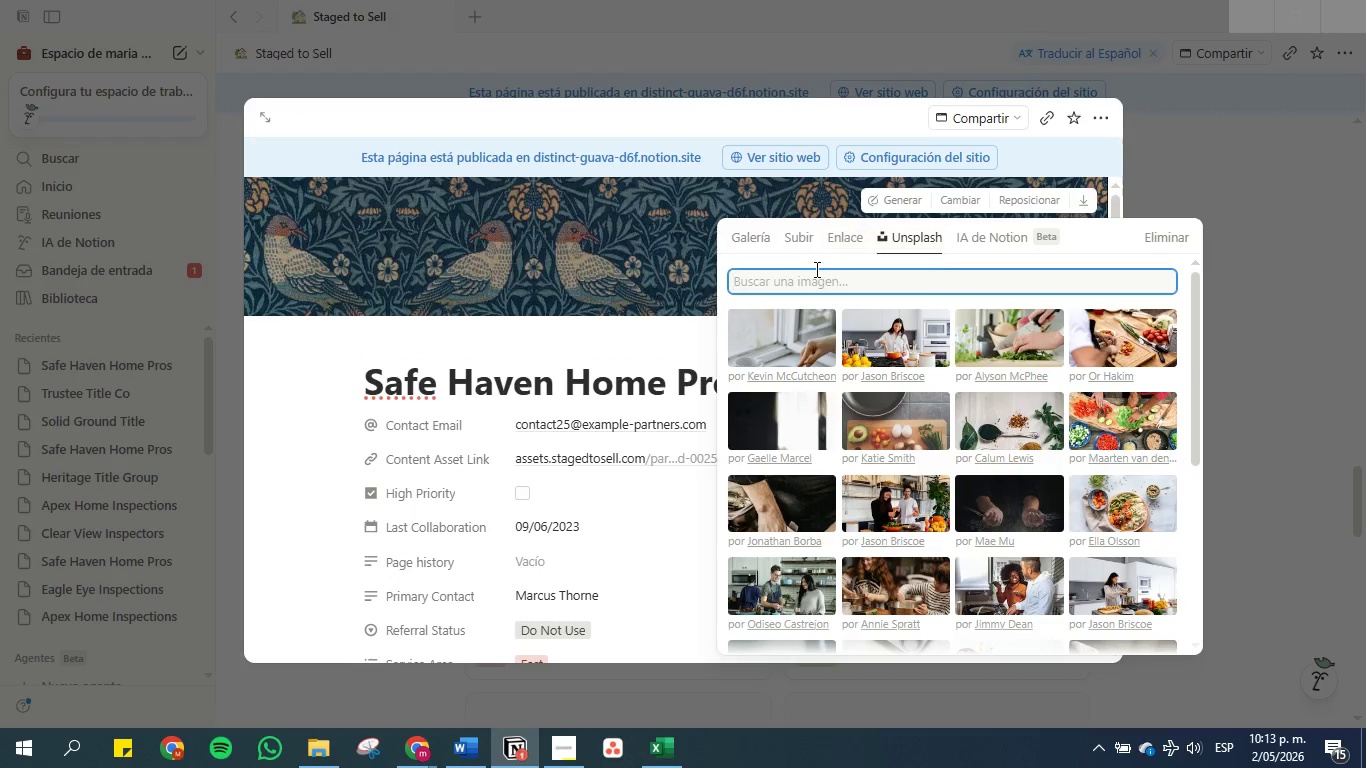 
left_click([806, 276])
 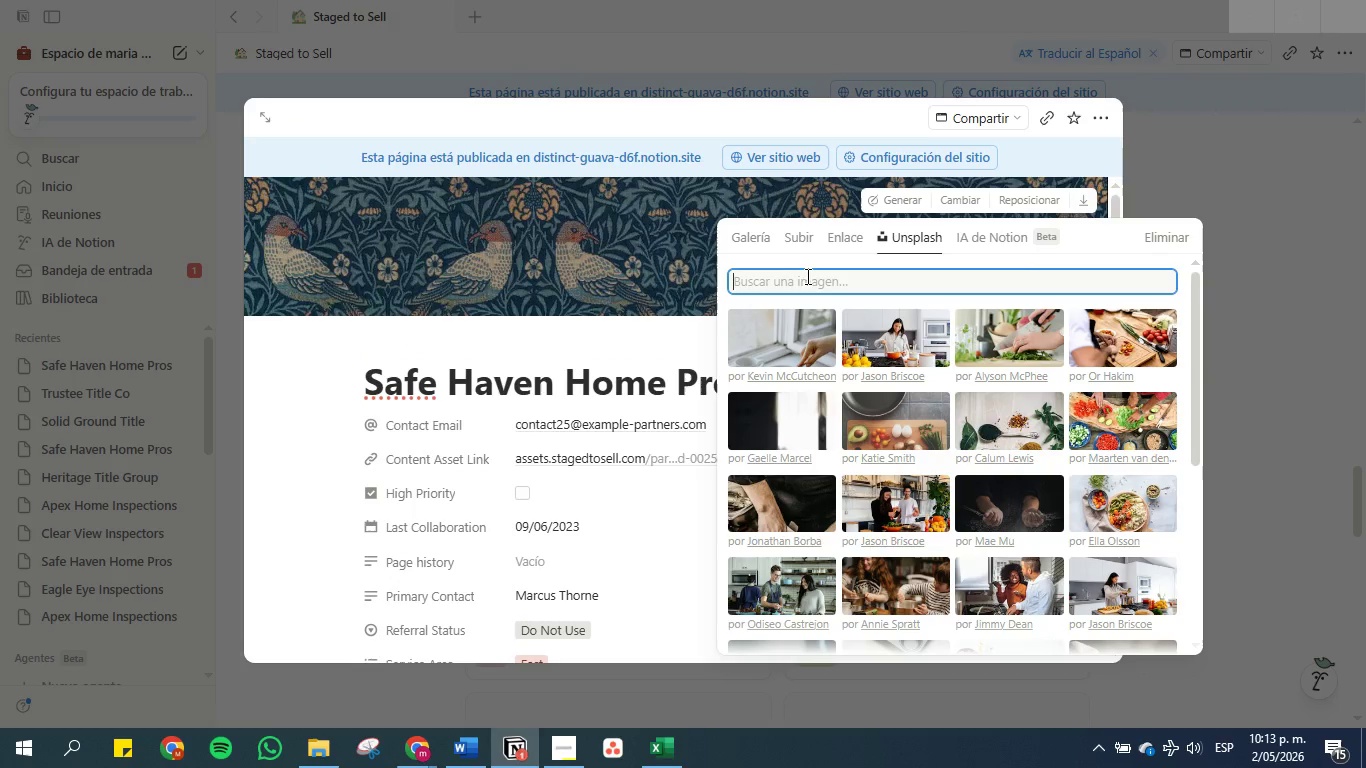 
key(Control+V)
 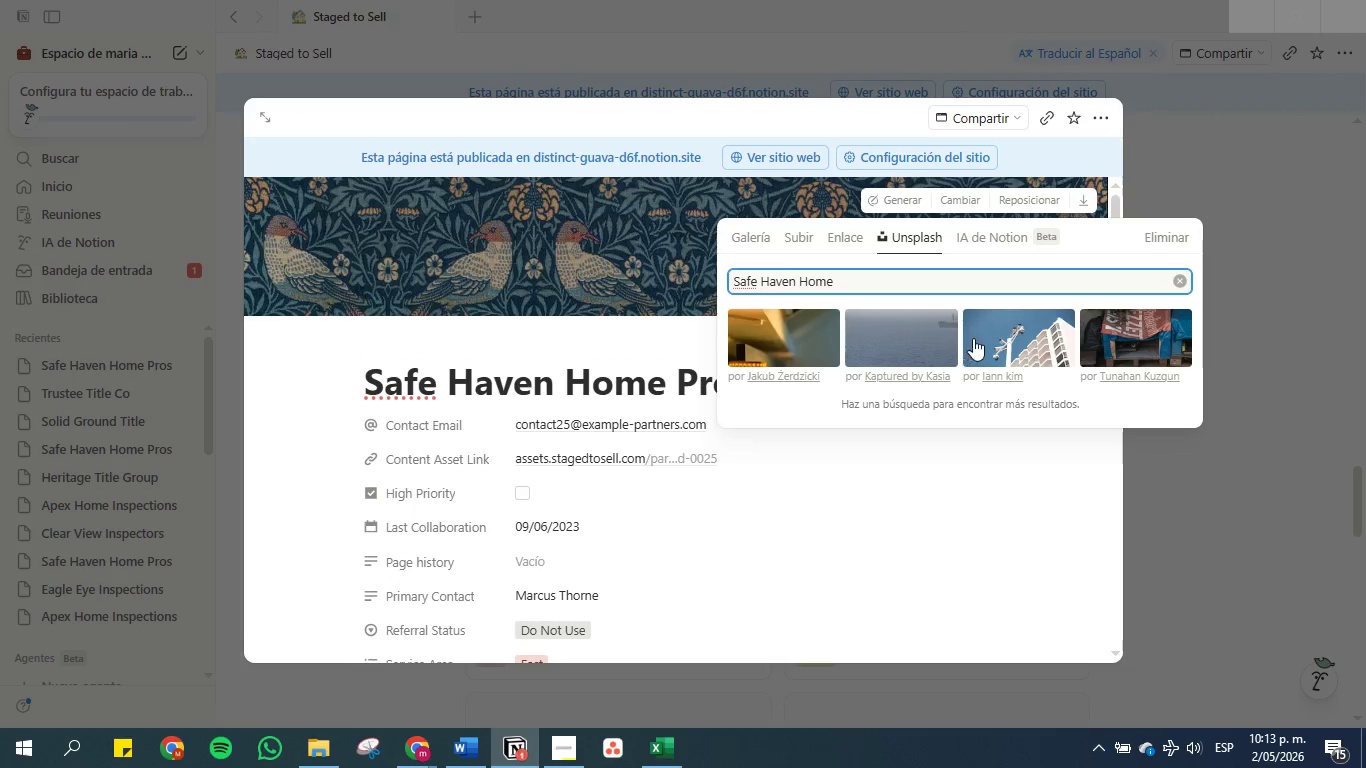 
double_click([1021, 352])
 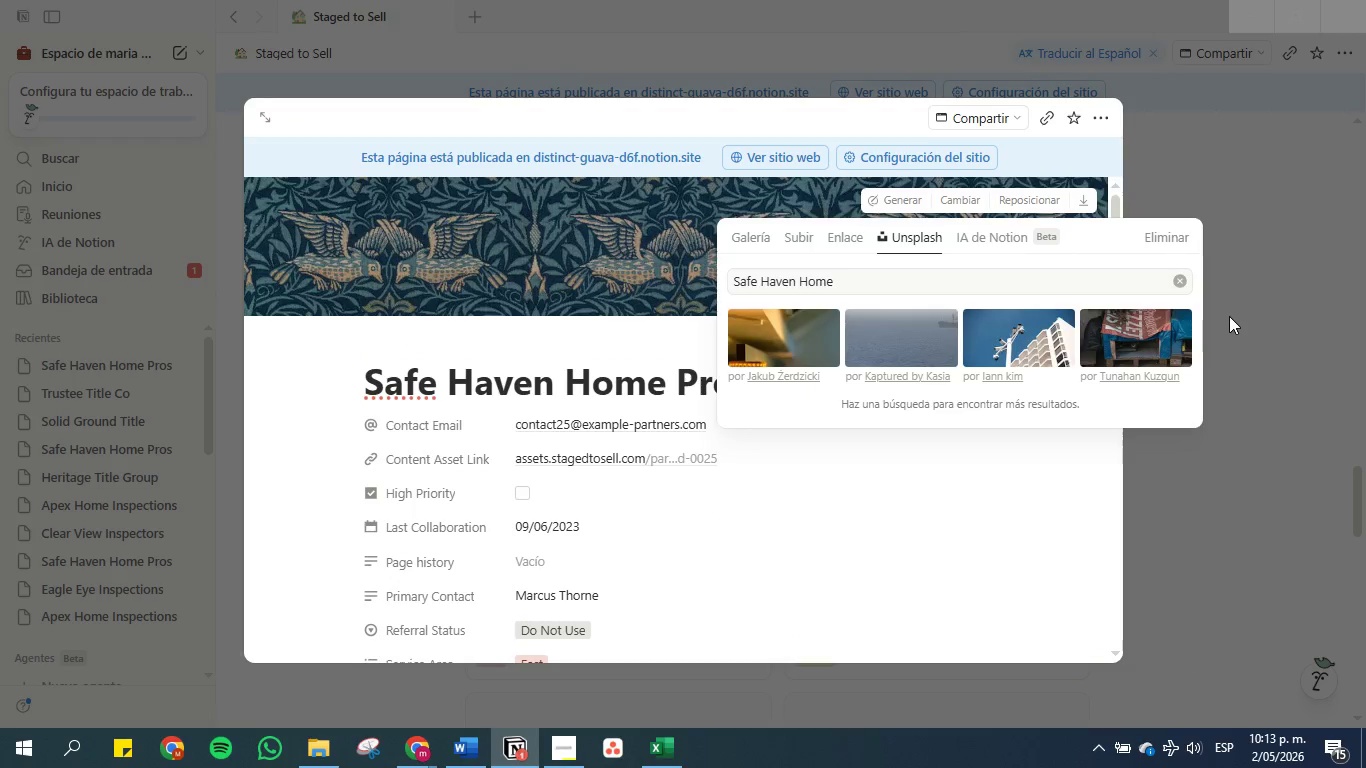 
double_click([1229, 316])
 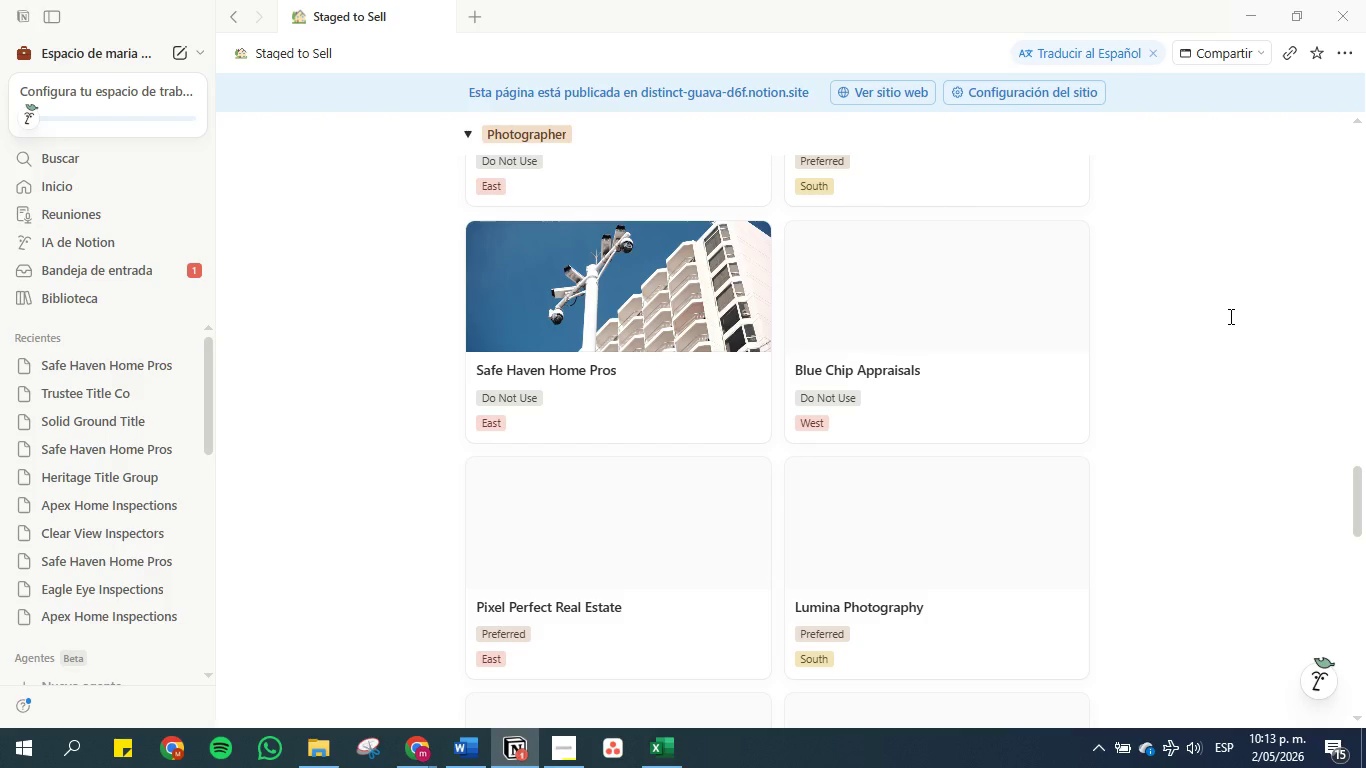 
wait(37.25)
 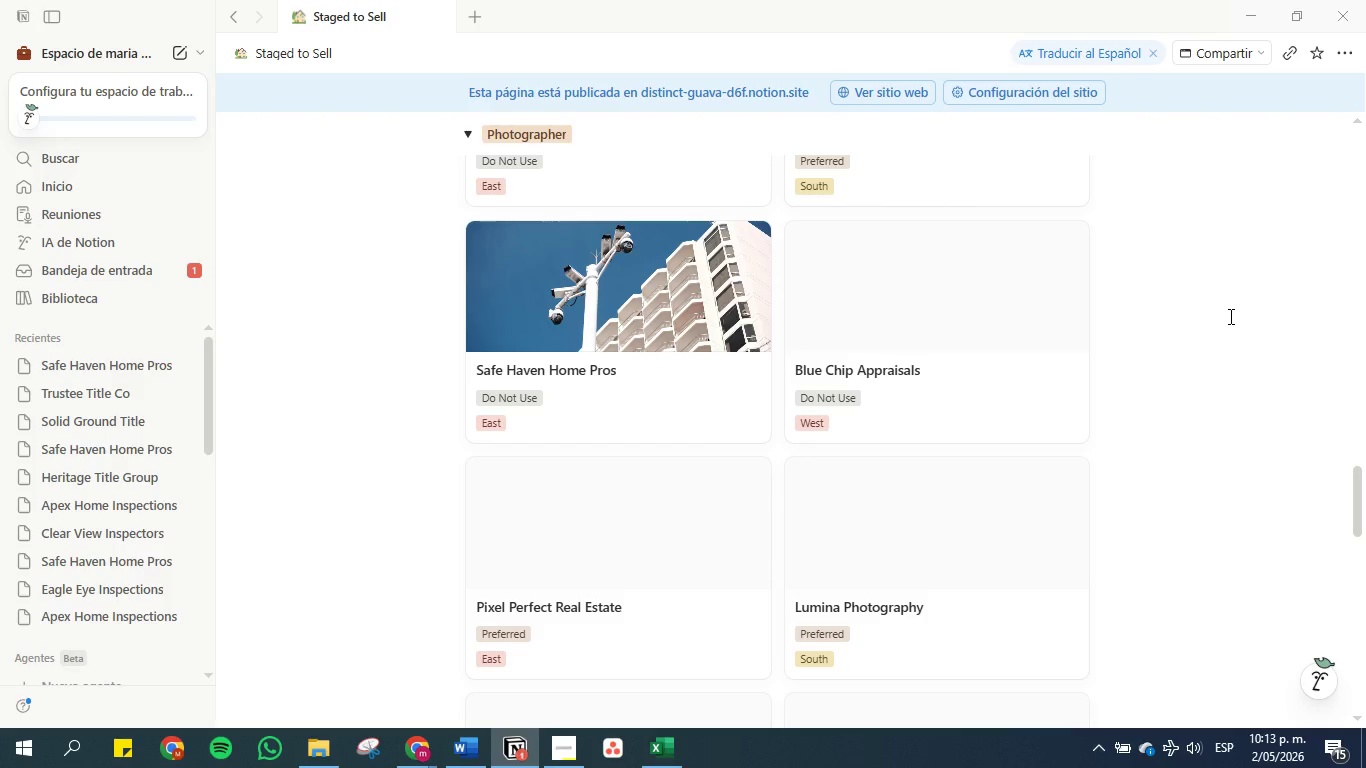 
left_click([961, 308])
 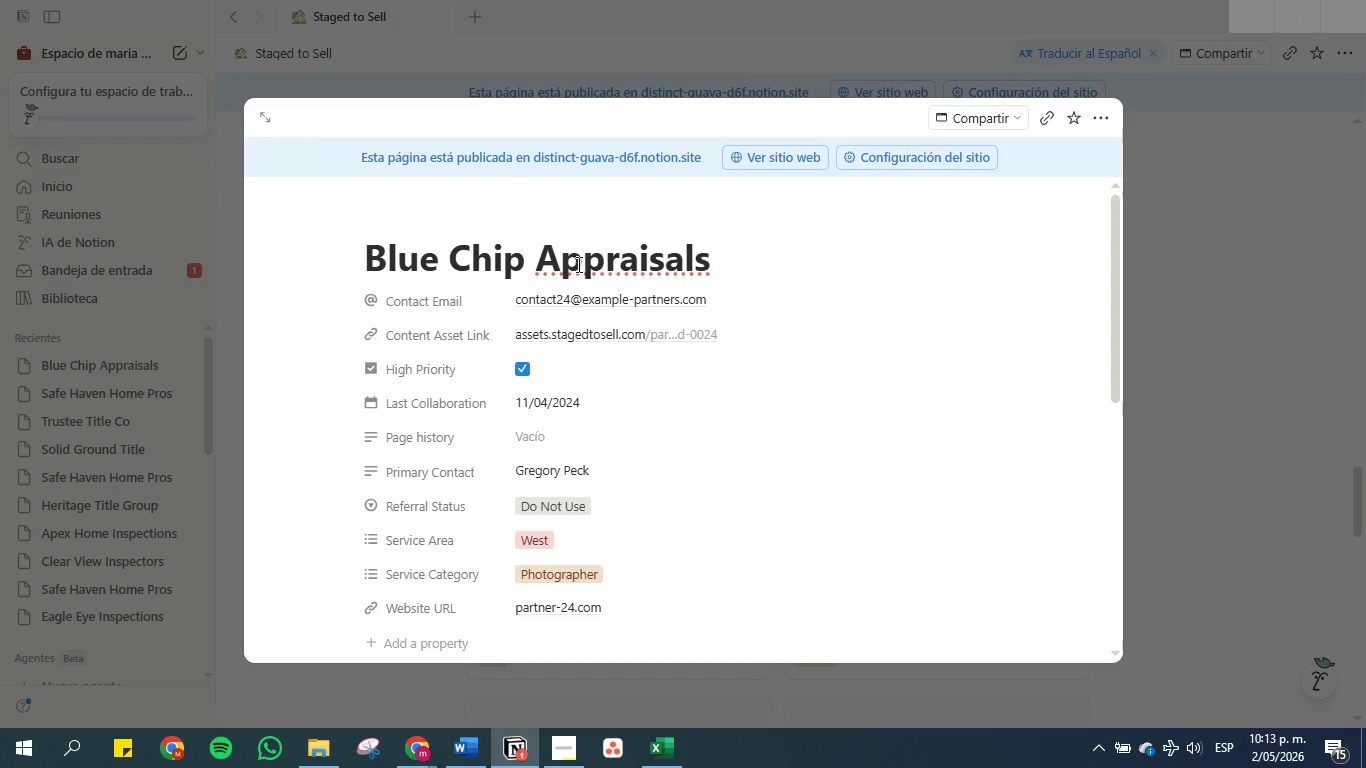 
double_click([577, 265])
 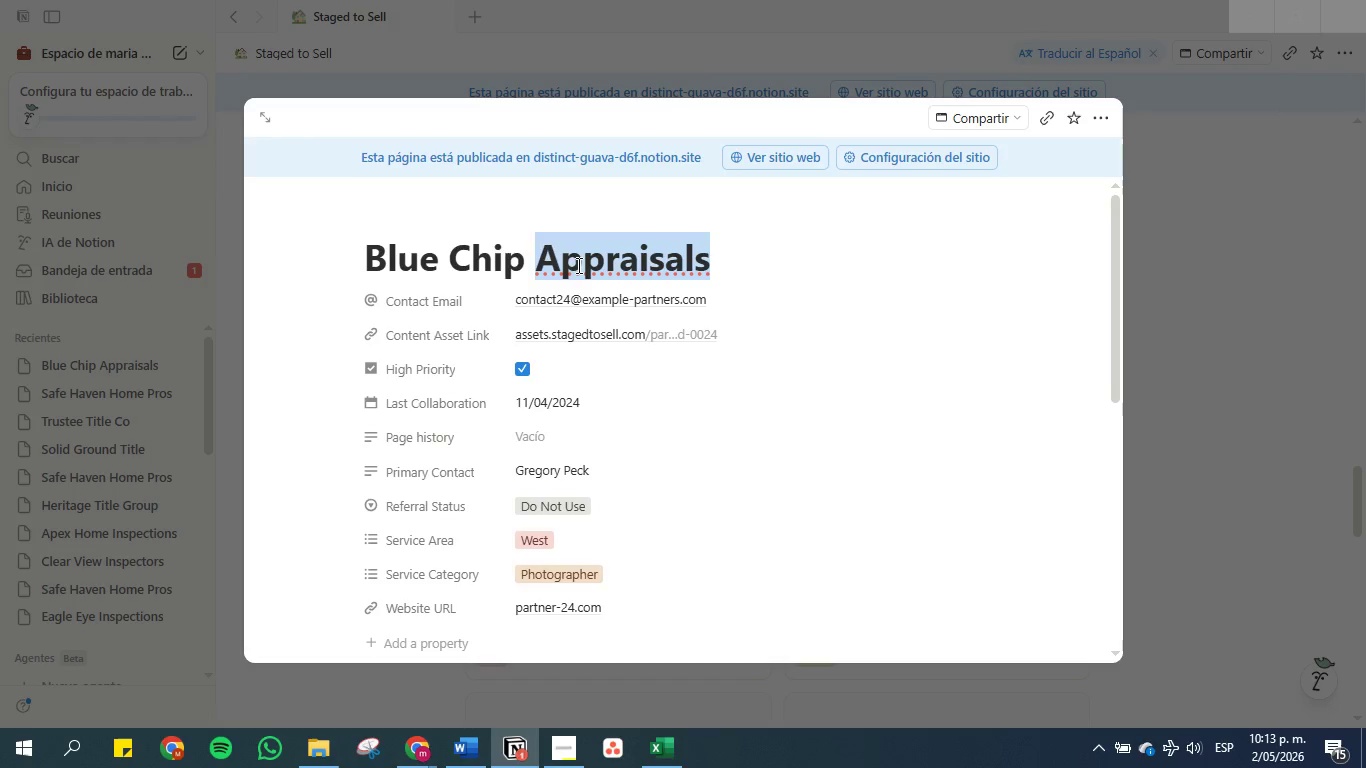 
triple_click([577, 265])
 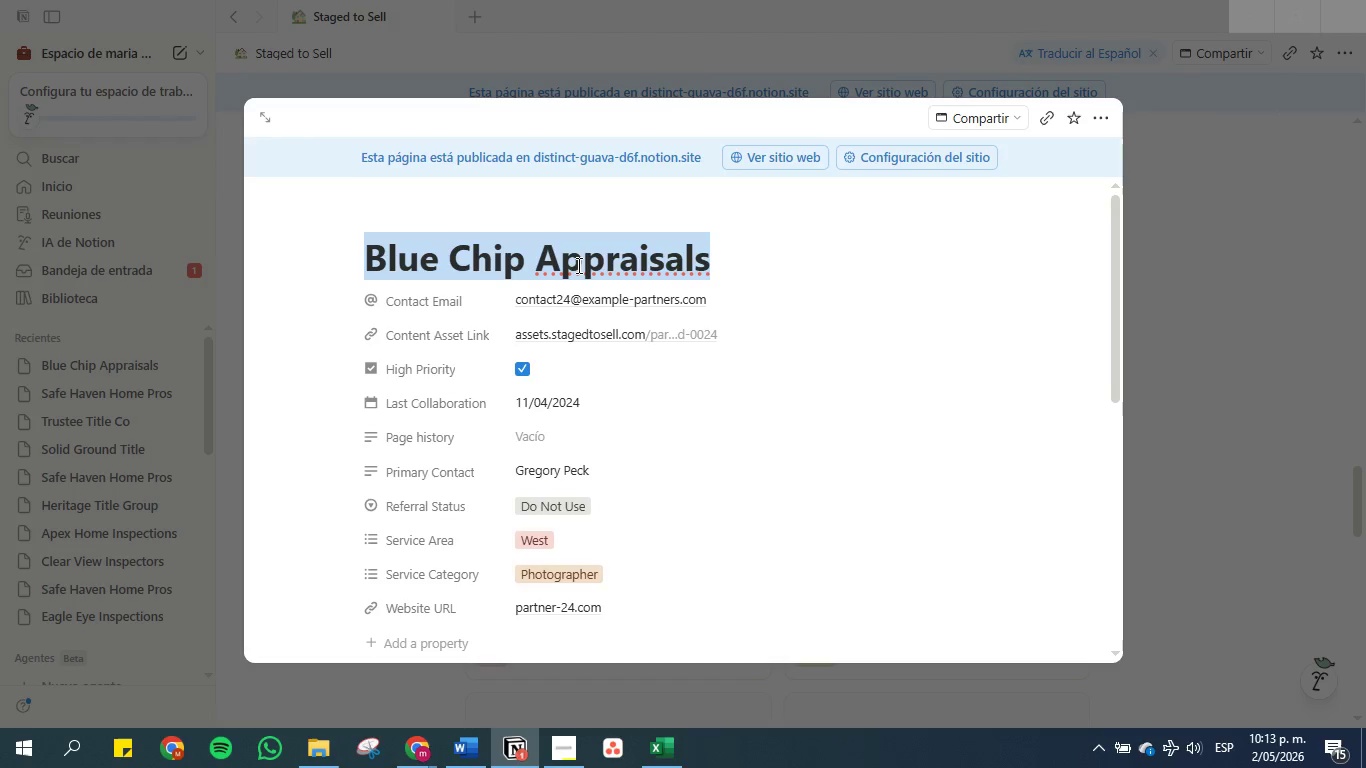 
key(Control+C)
 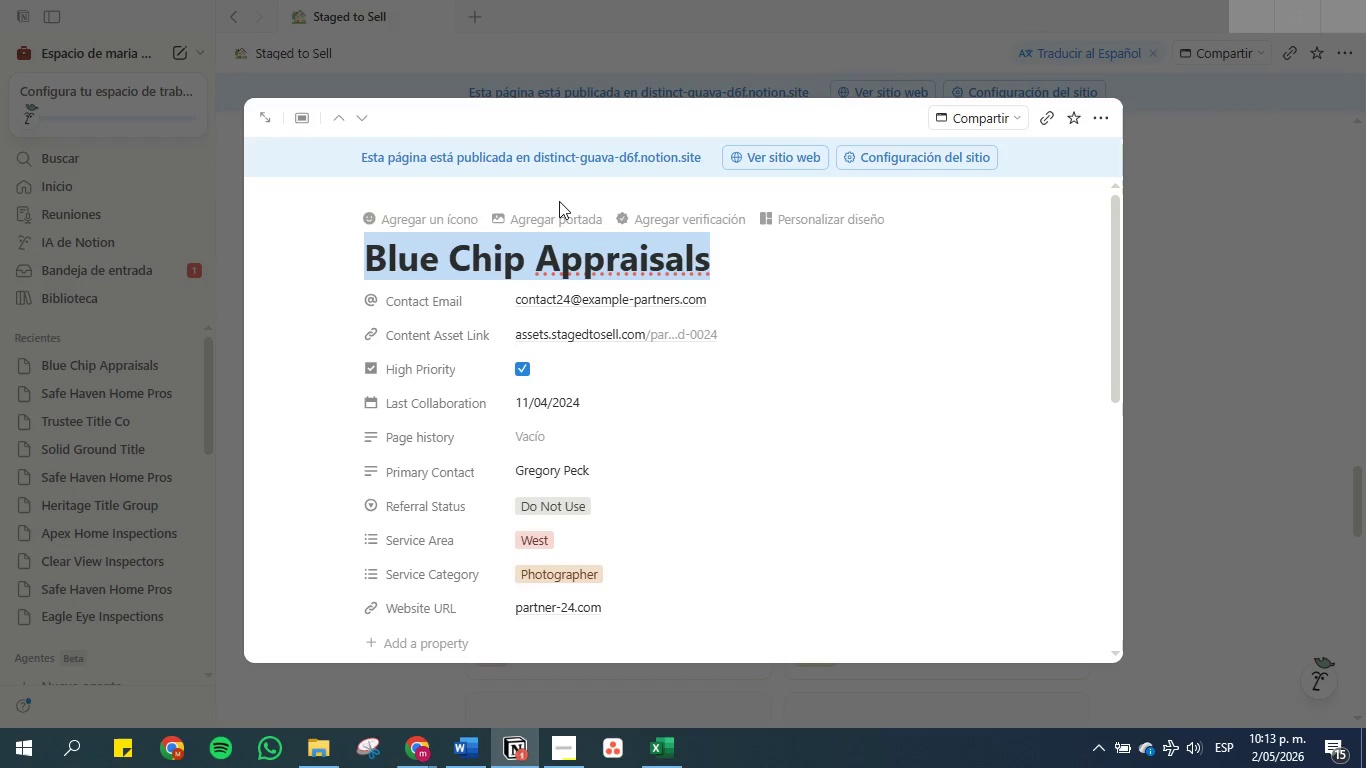 
left_click([541, 224])
 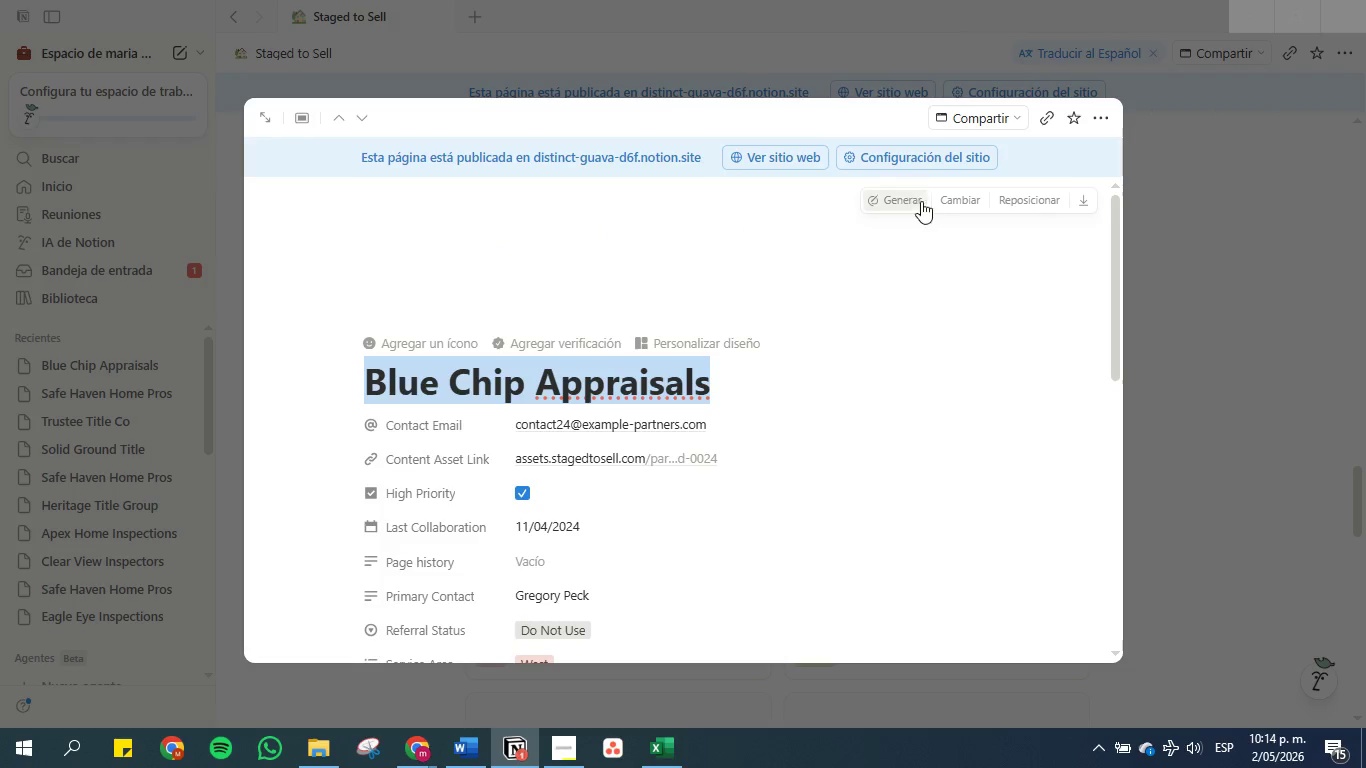 
left_click([954, 196])
 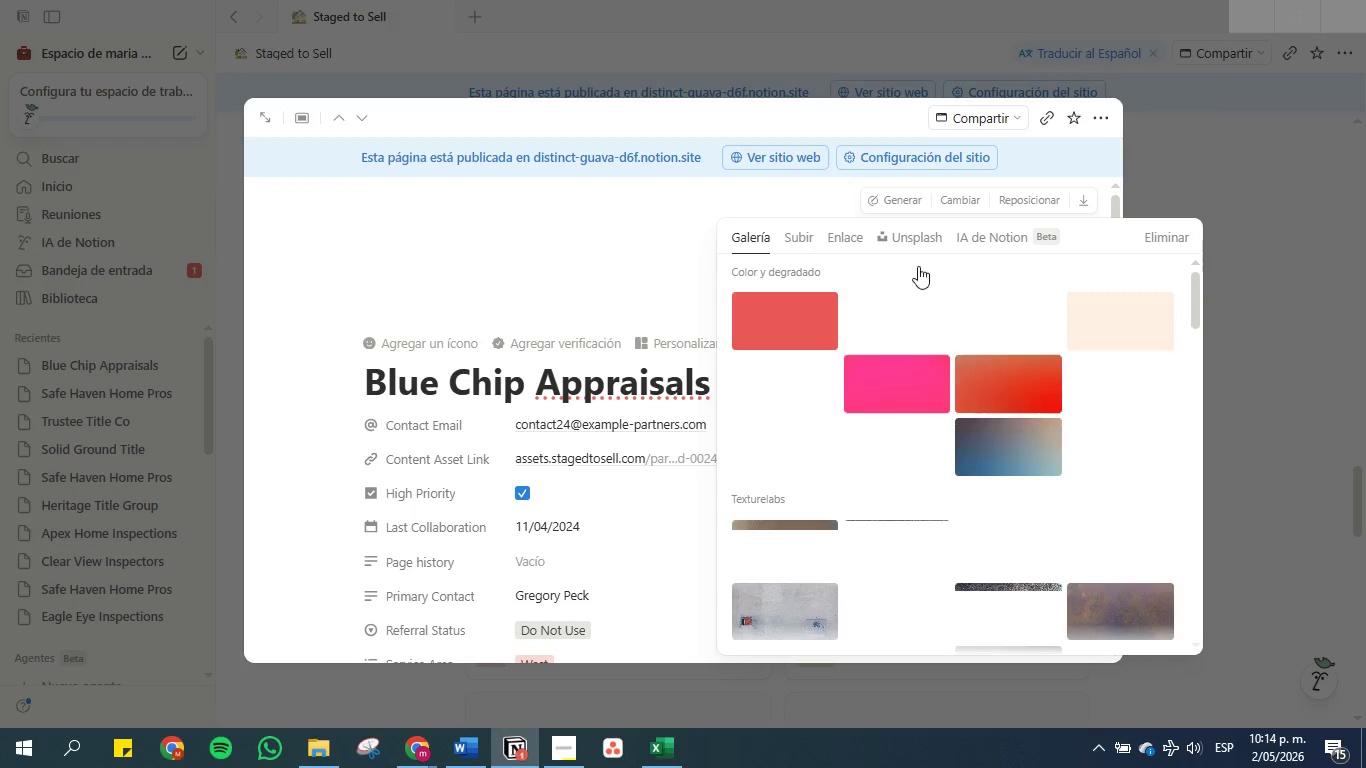 
left_click([921, 238])
 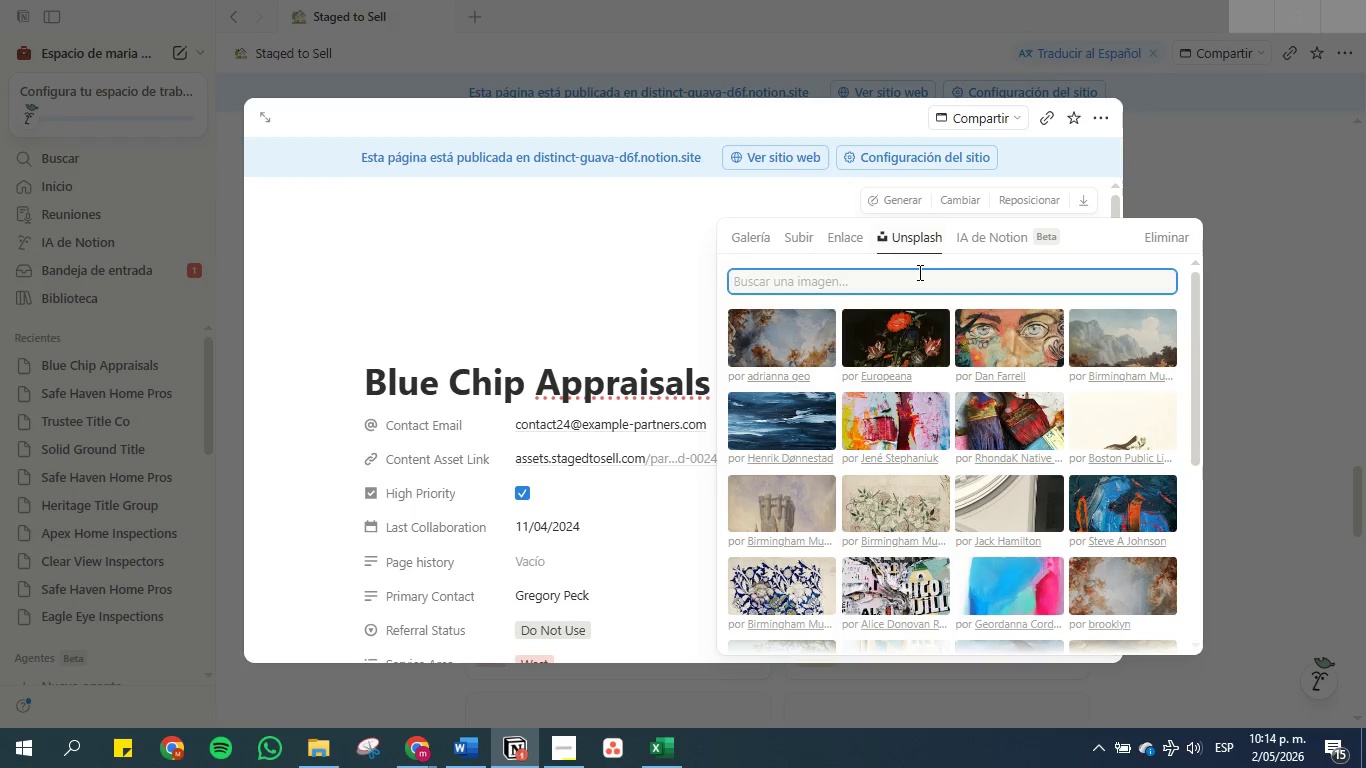 
left_click([918, 272])
 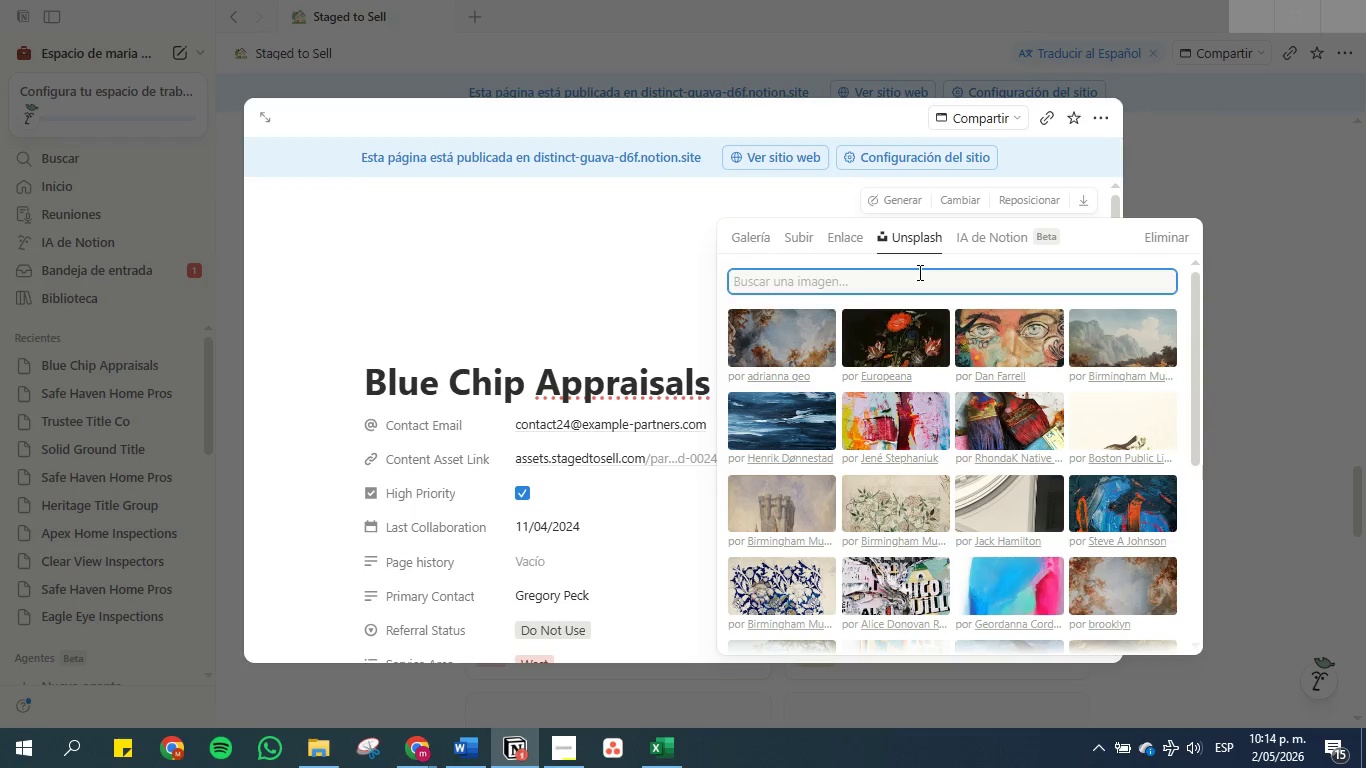 
key(Control+V)
 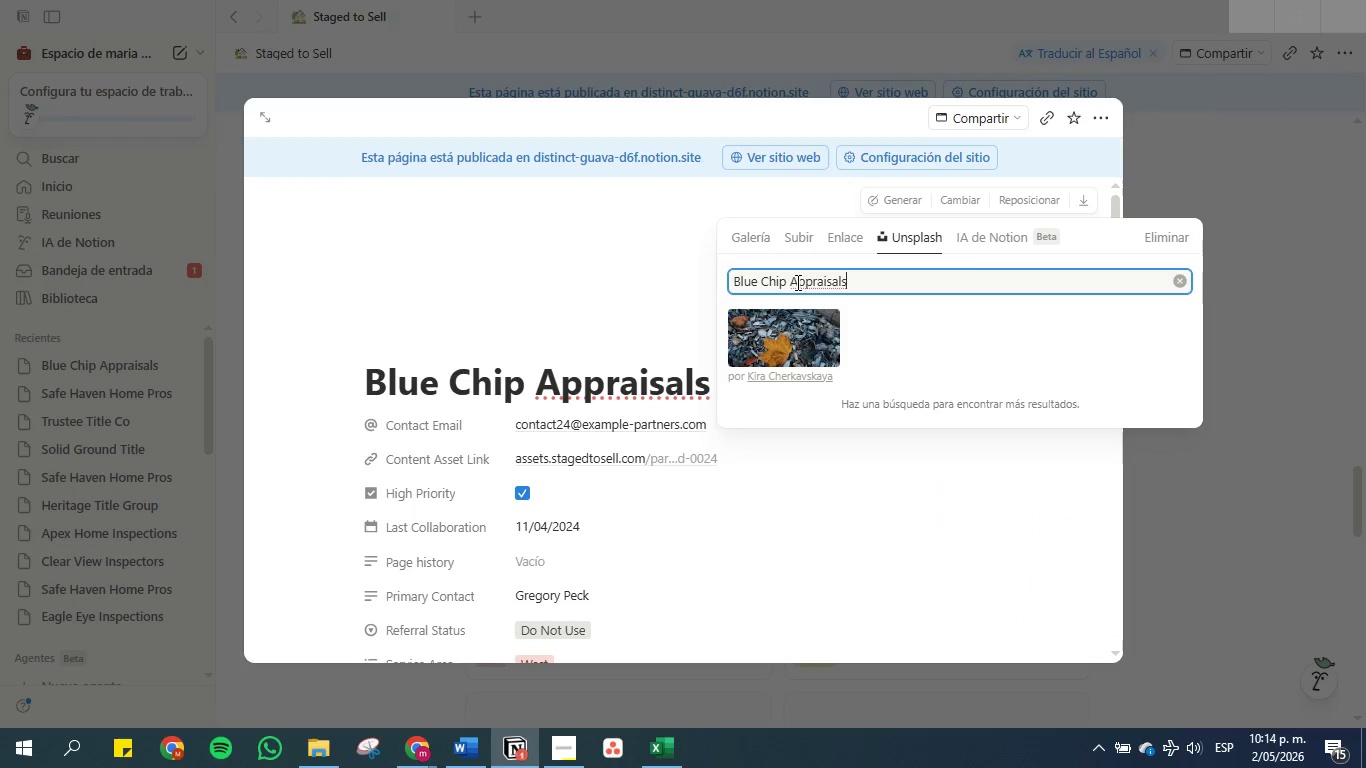 
left_click_drag(start_coordinate=[845, 280], to_coordinate=[786, 279])
 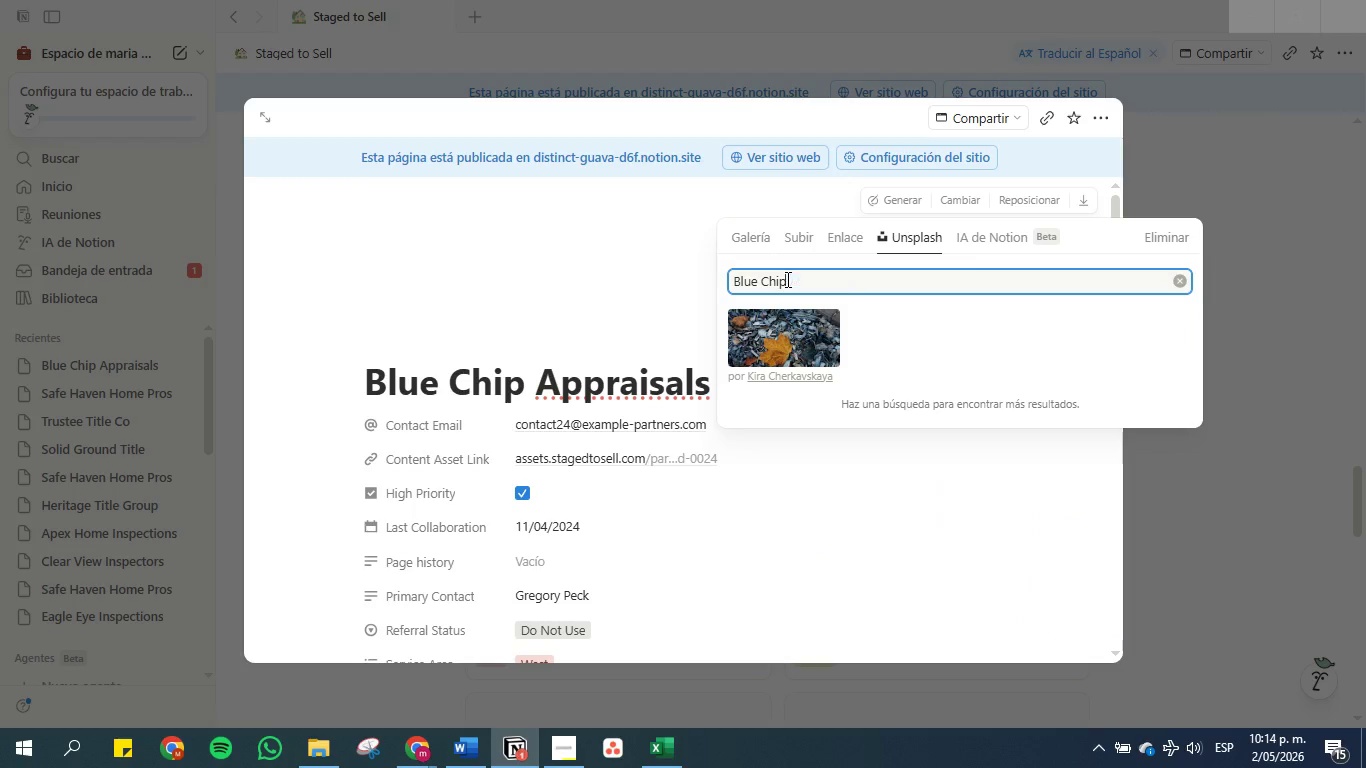 
key(Backspace)
 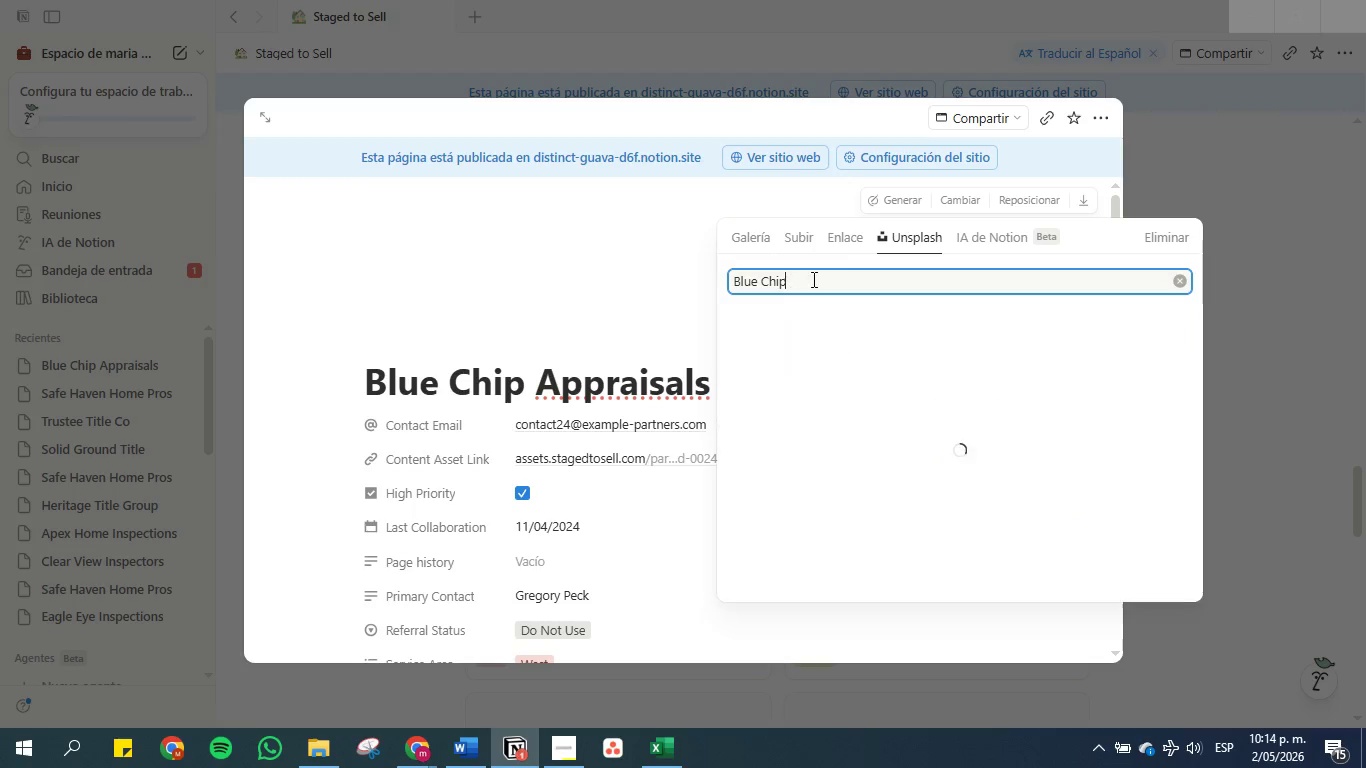 
mouse_move([822, 301])
 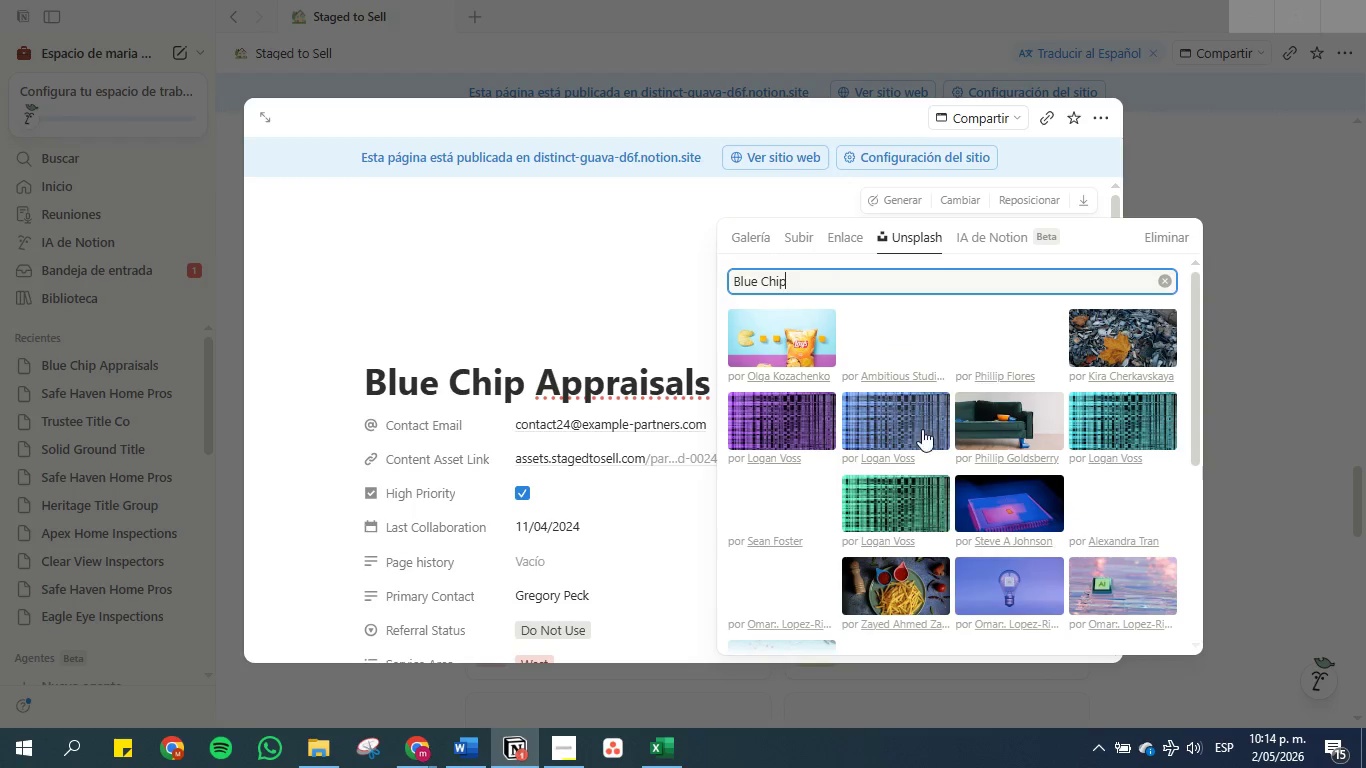 
double_click([885, 507])
 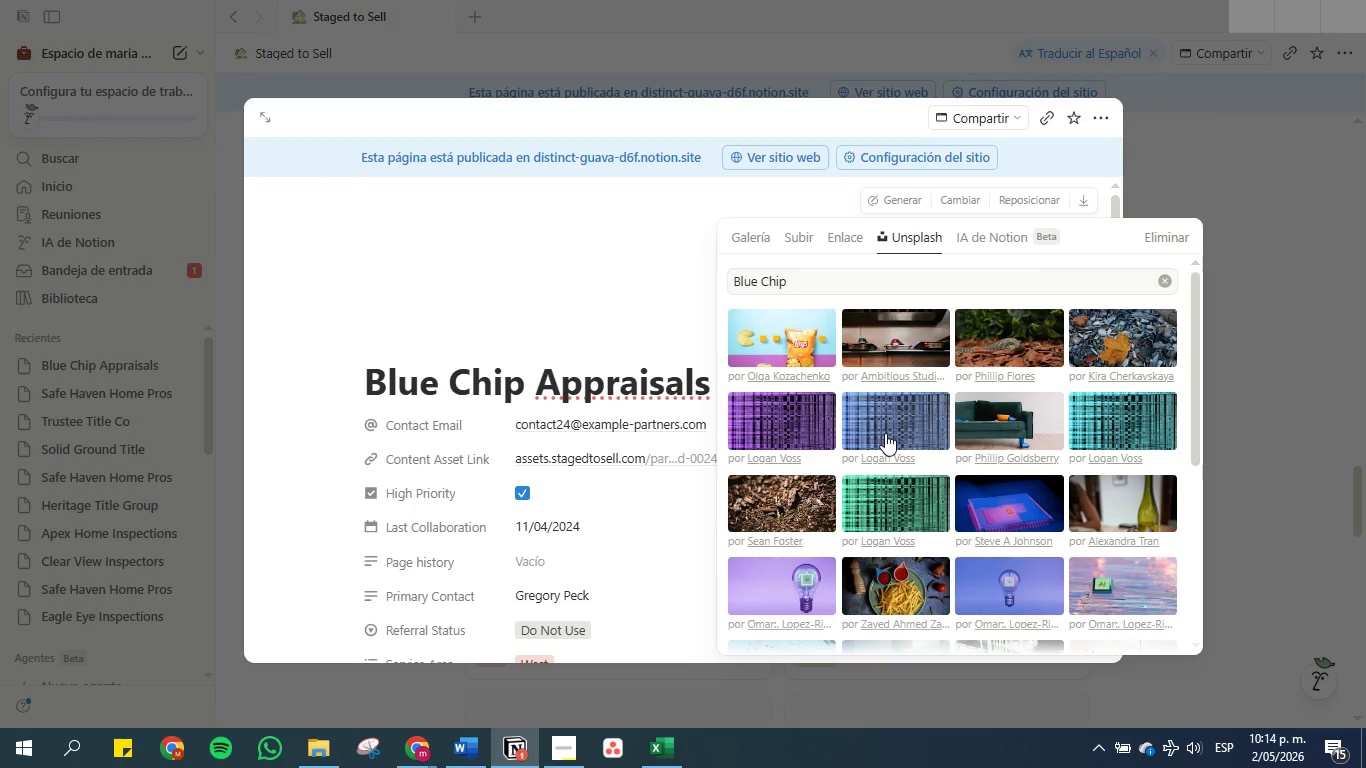 
wait(14.03)
 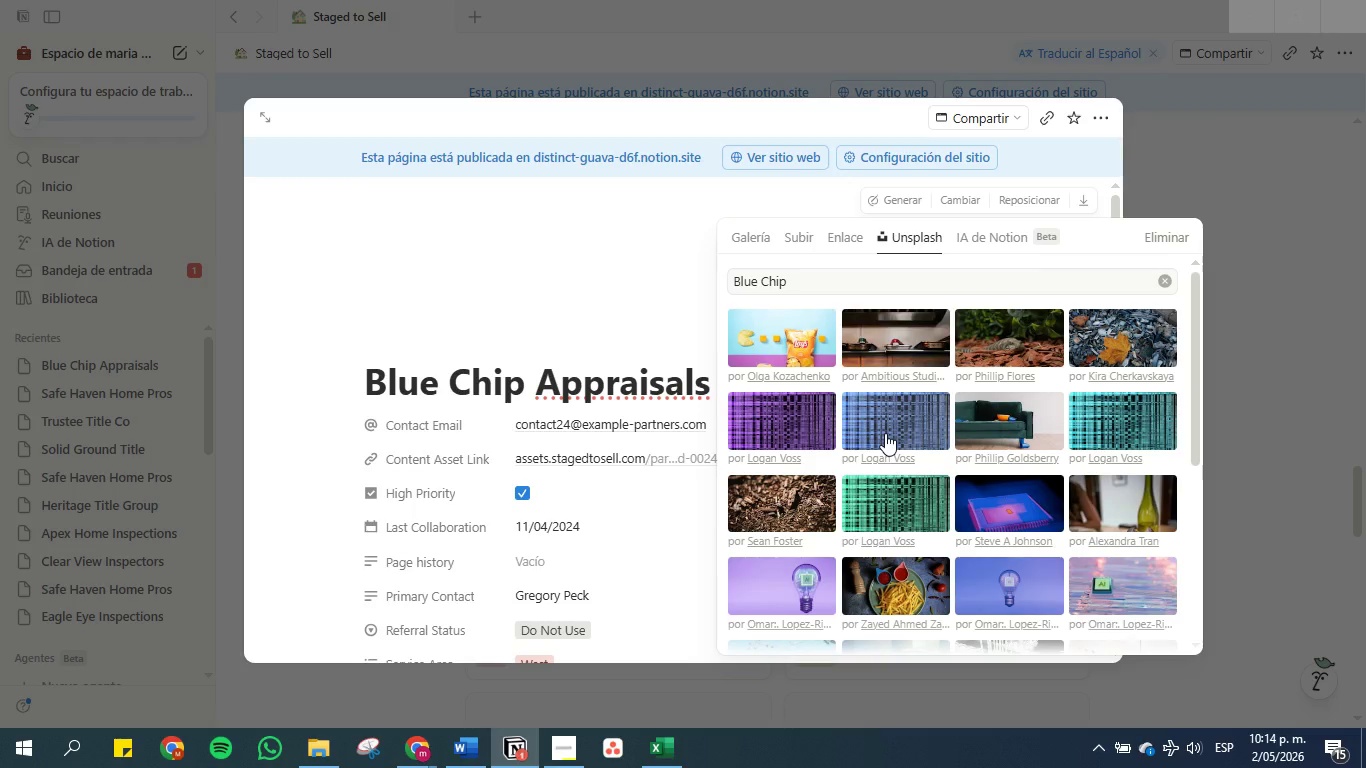 
double_click([1282, 208])
 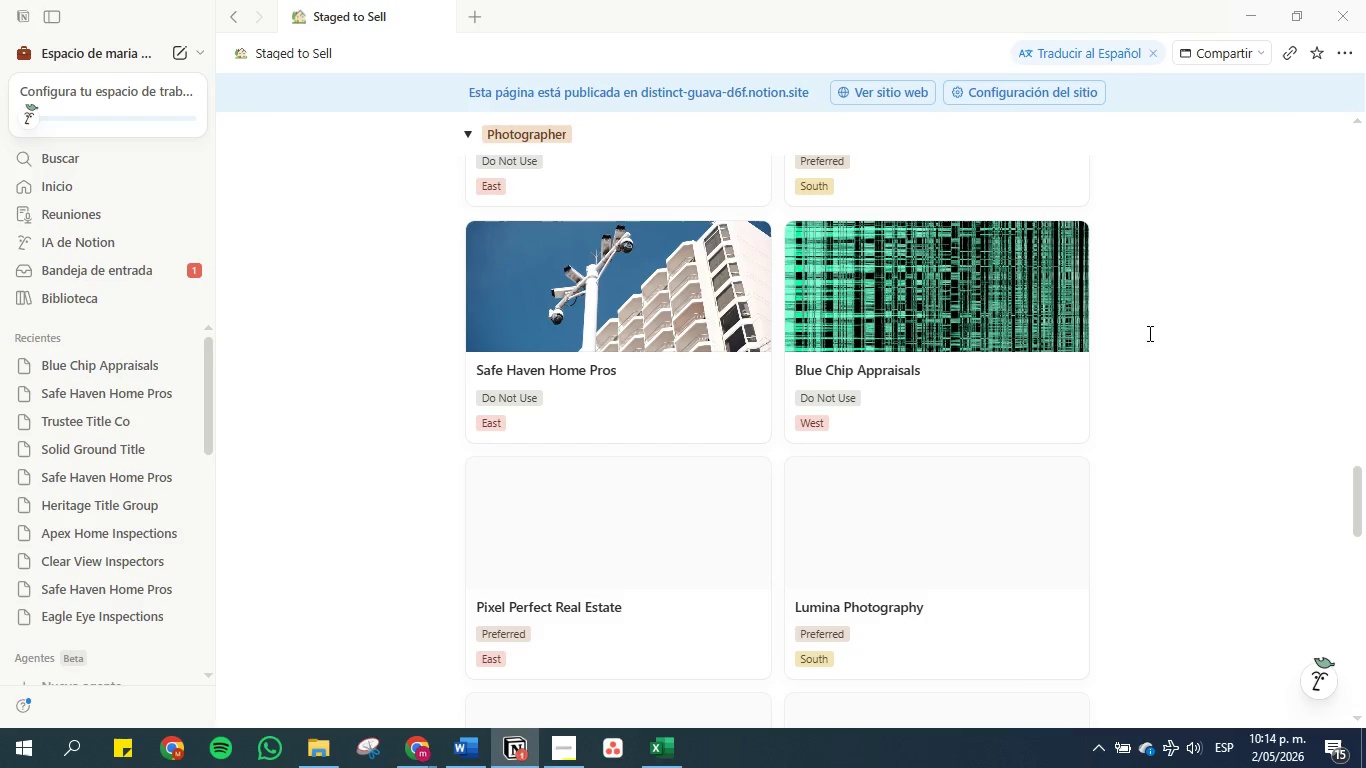 
scroll: coordinate [1162, 328], scroll_direction: down, amount: 1.0
 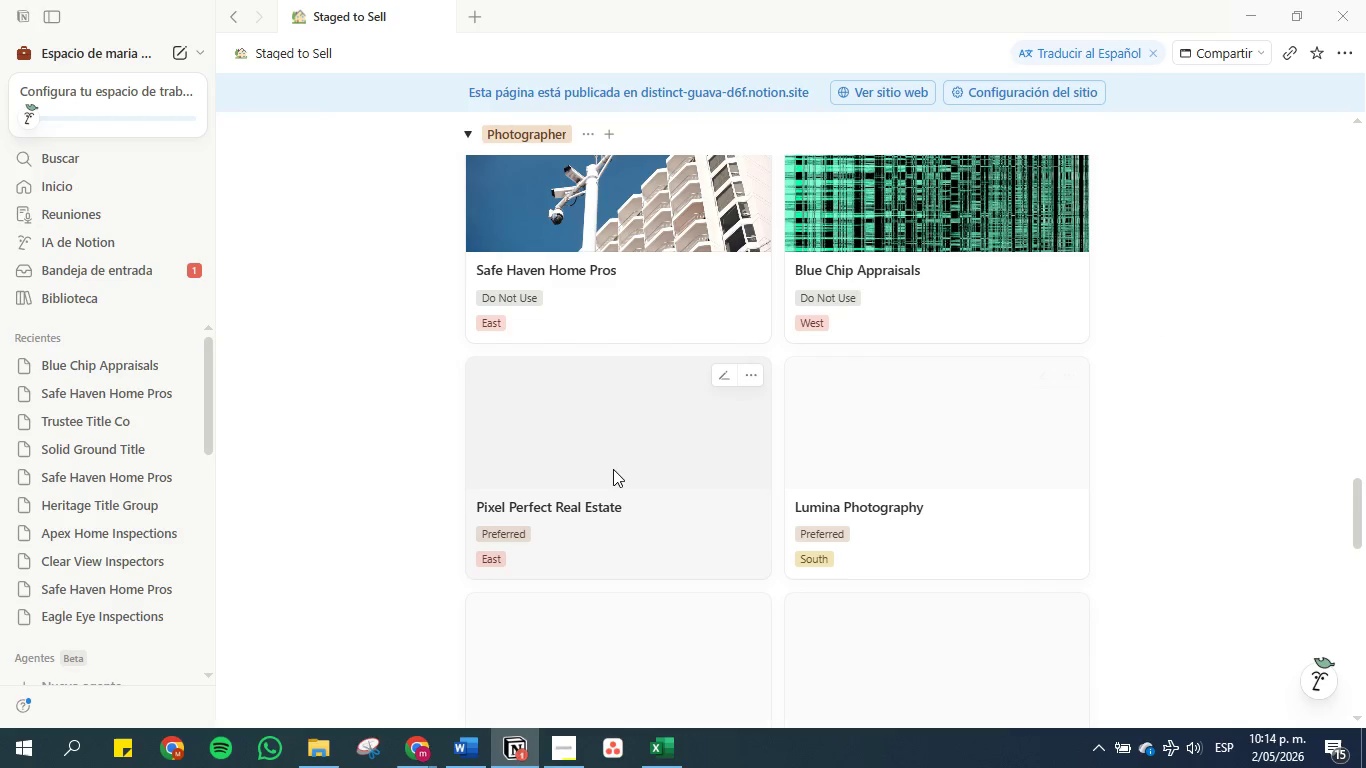 
left_click([601, 448])
 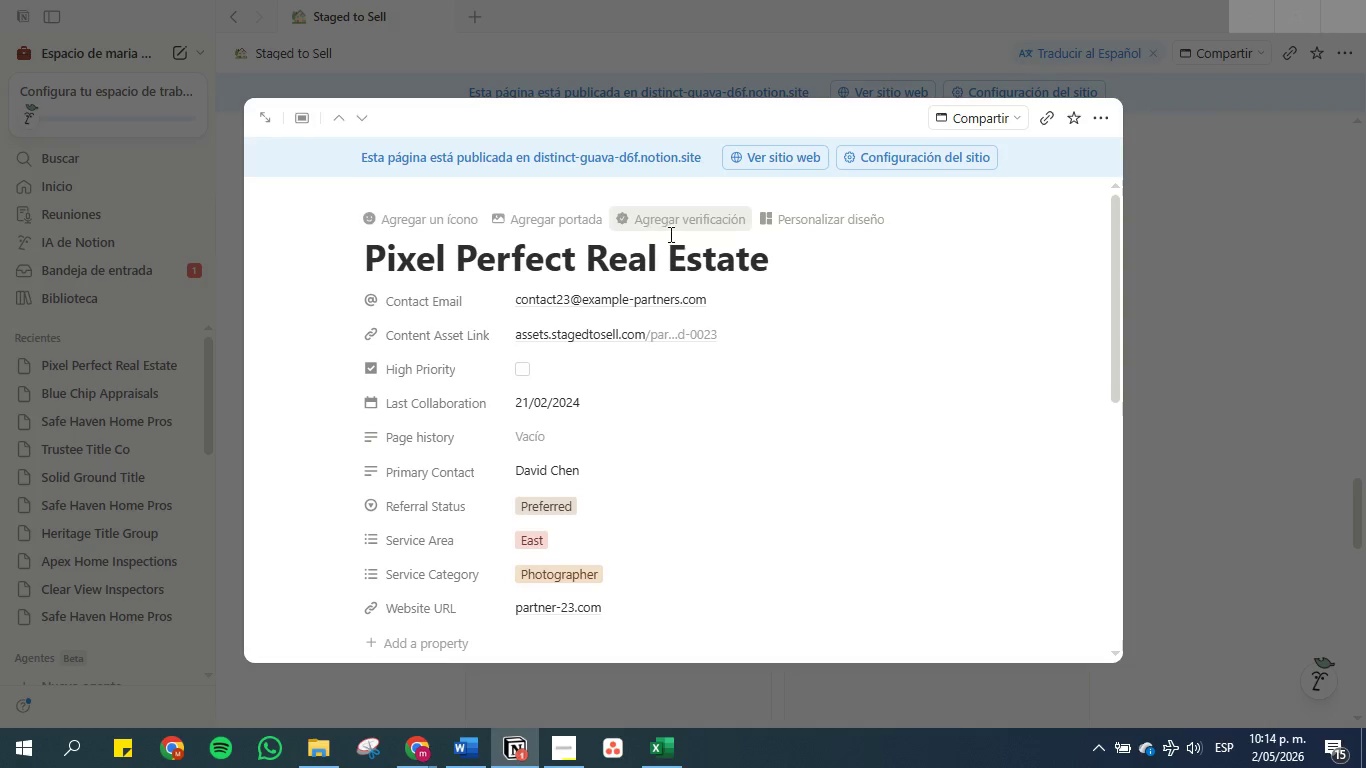 
left_click_drag(start_coordinate=[773, 263], to_coordinate=[369, 264])
 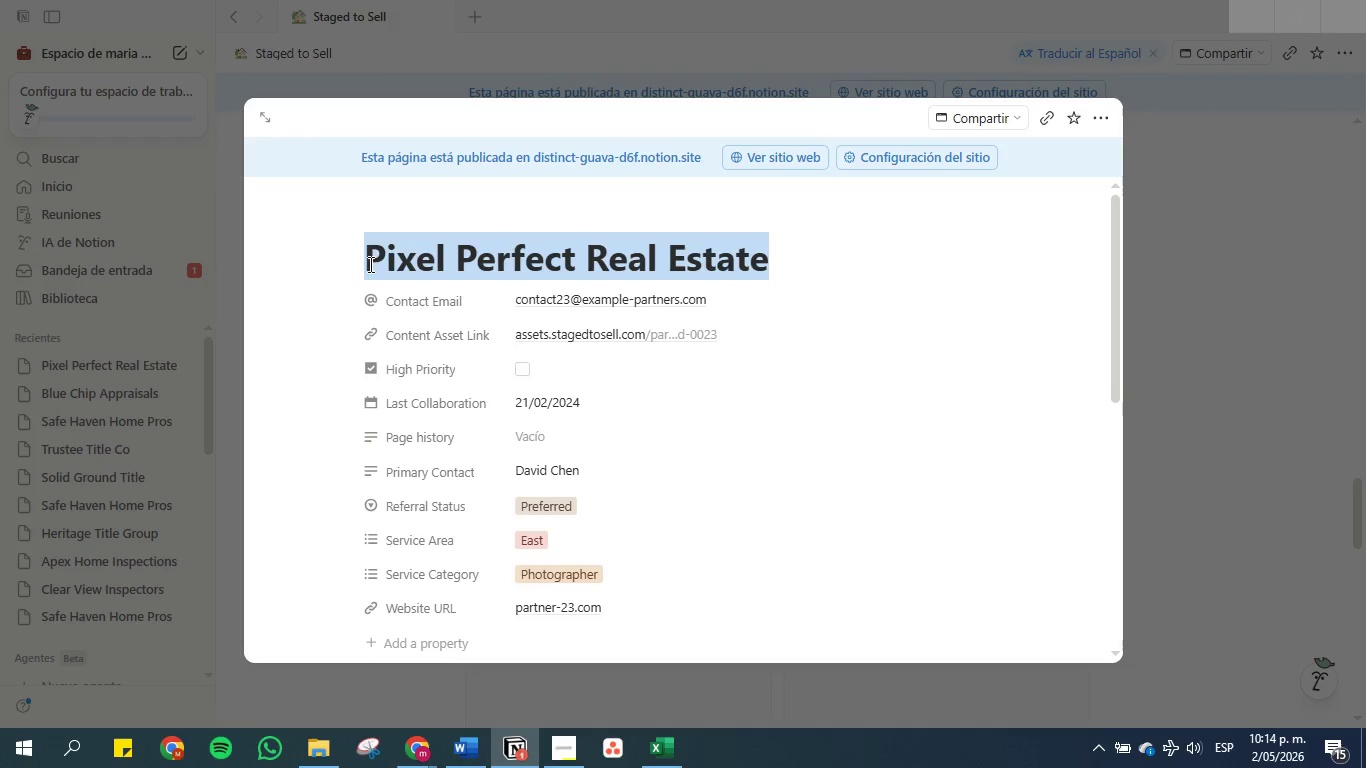 
key(Control+C)
 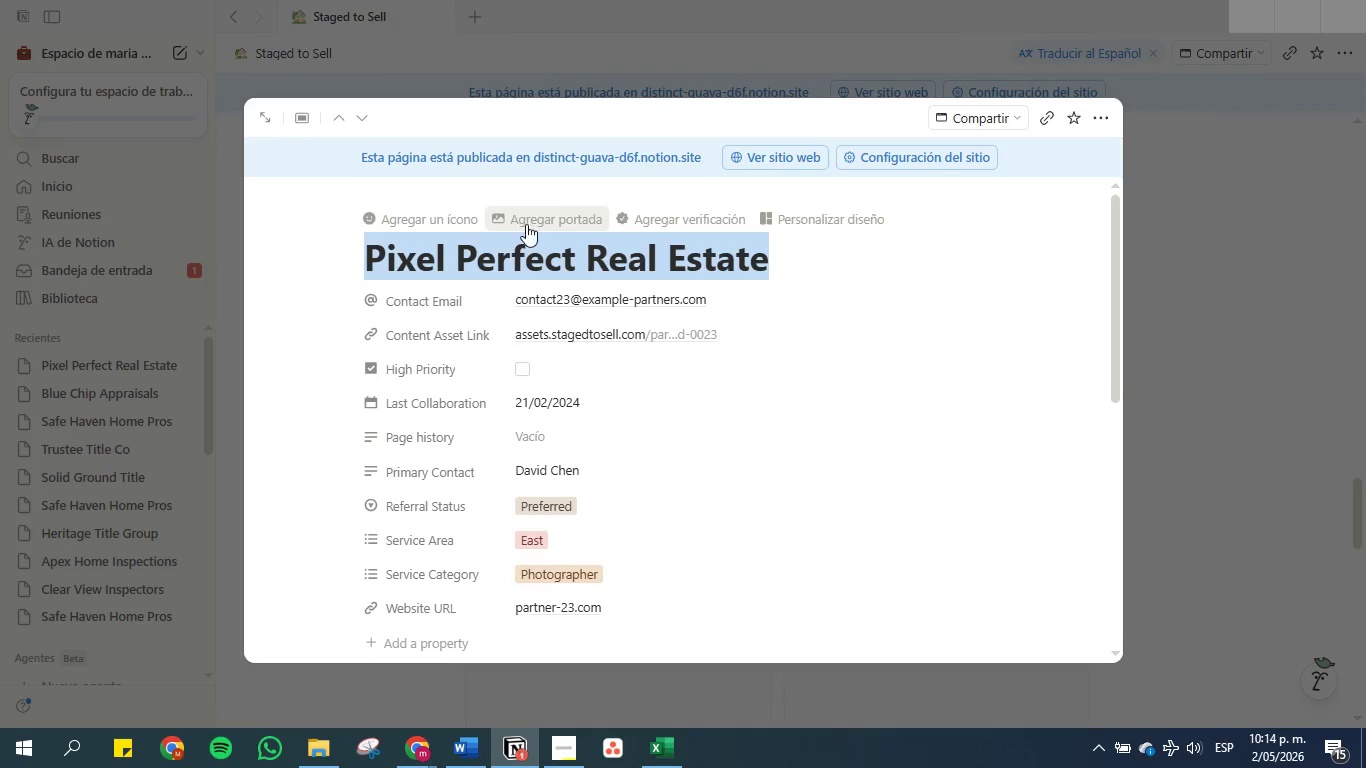 
left_click([529, 224])
 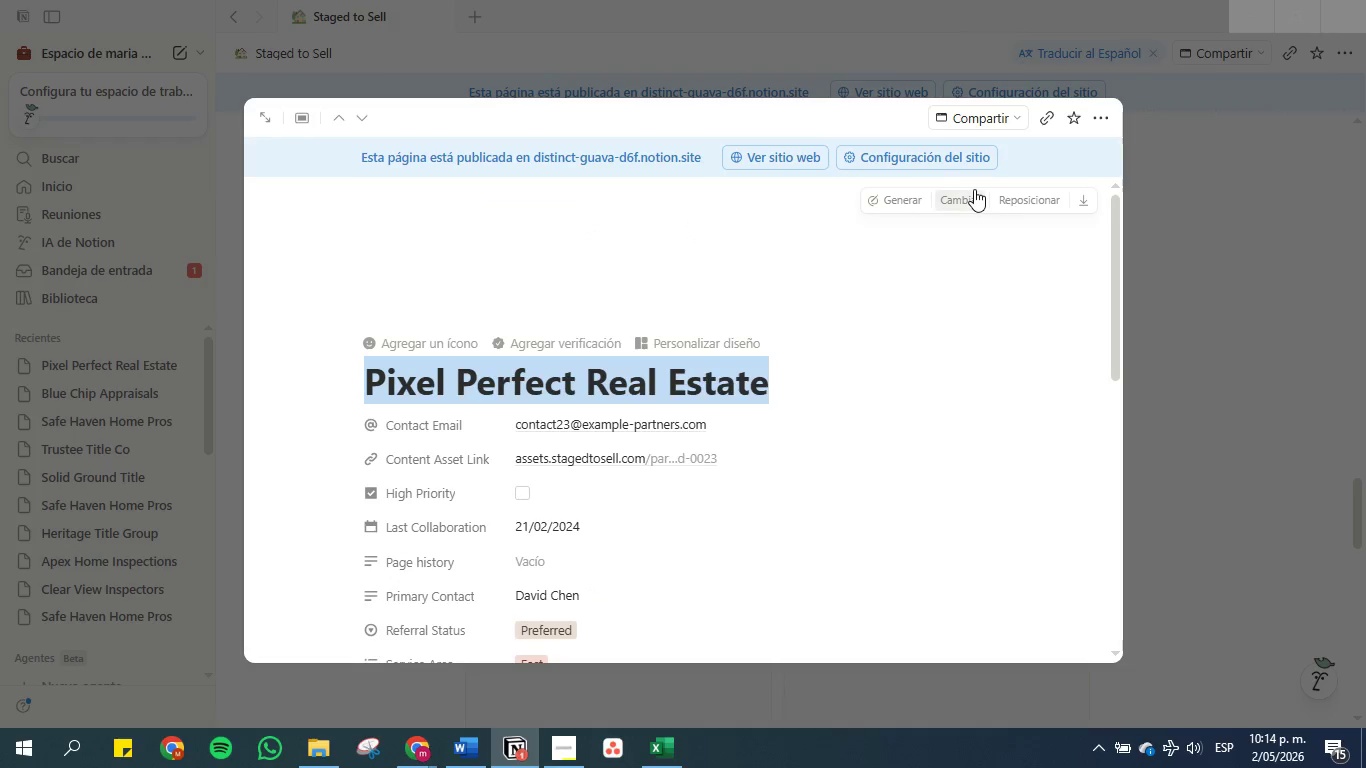 
left_click([961, 196])
 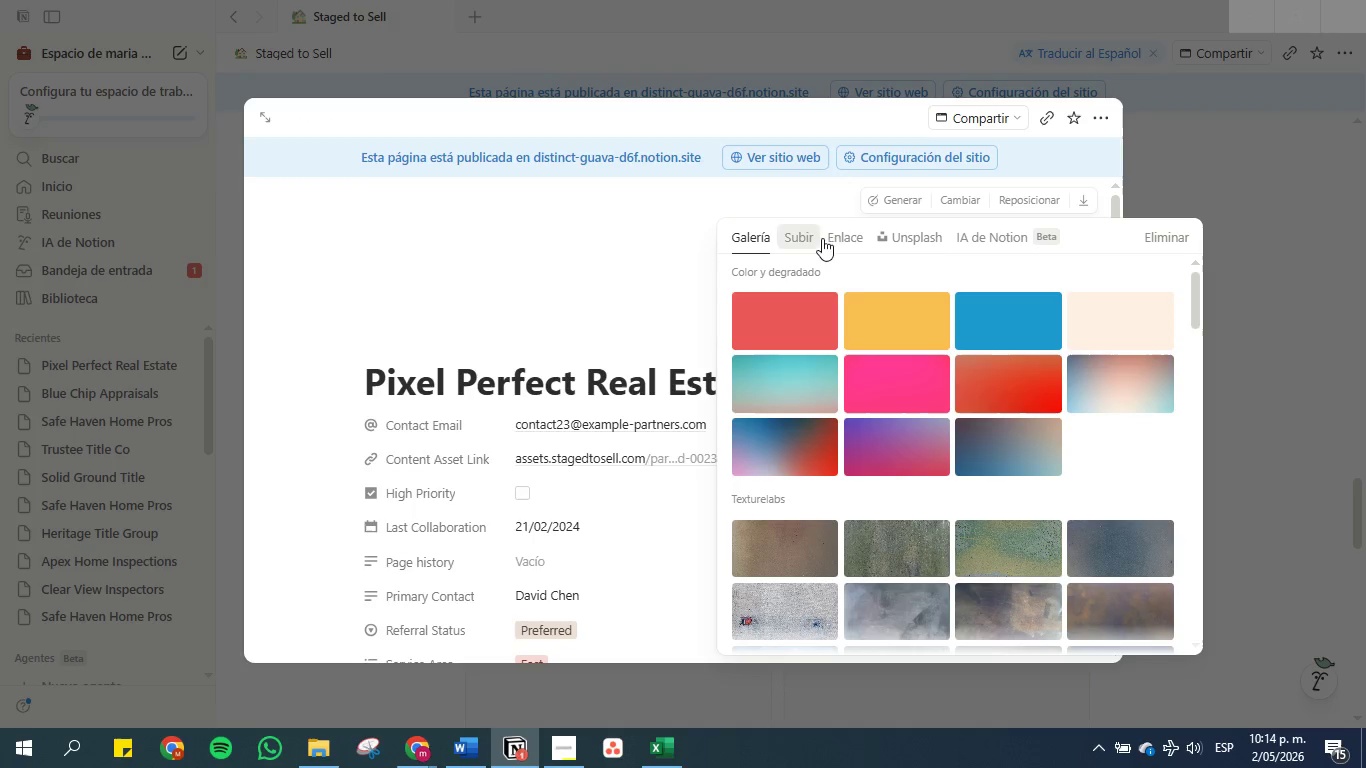 
left_click([901, 238])
 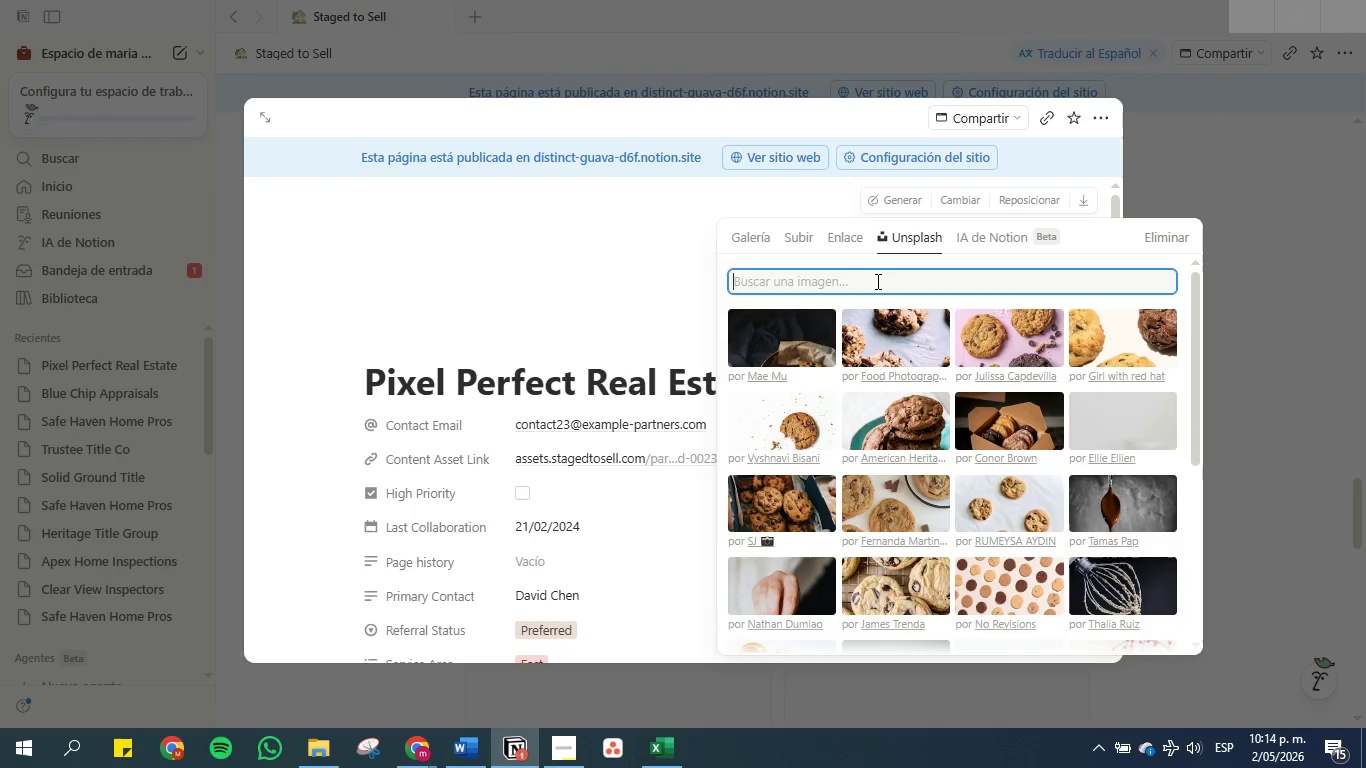 
left_click([876, 281])
 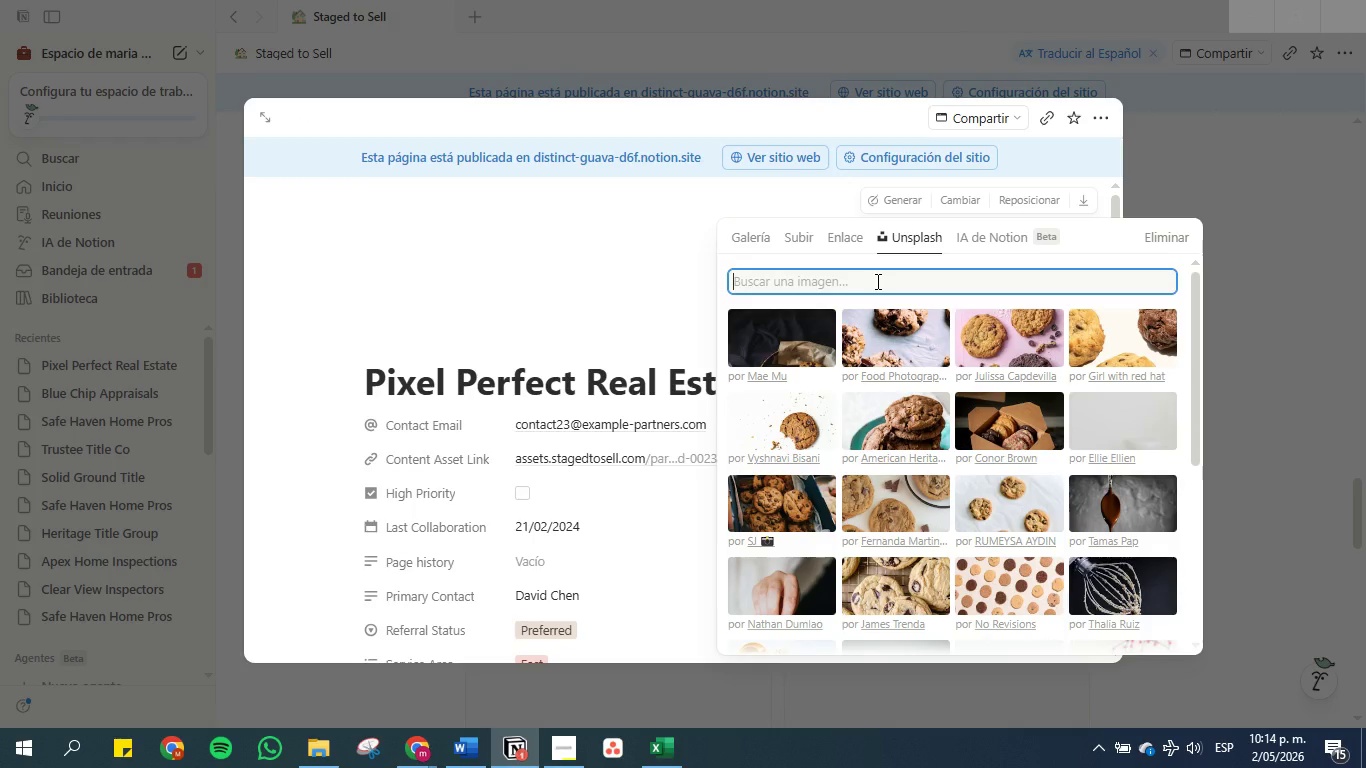 
key(Control+V)
 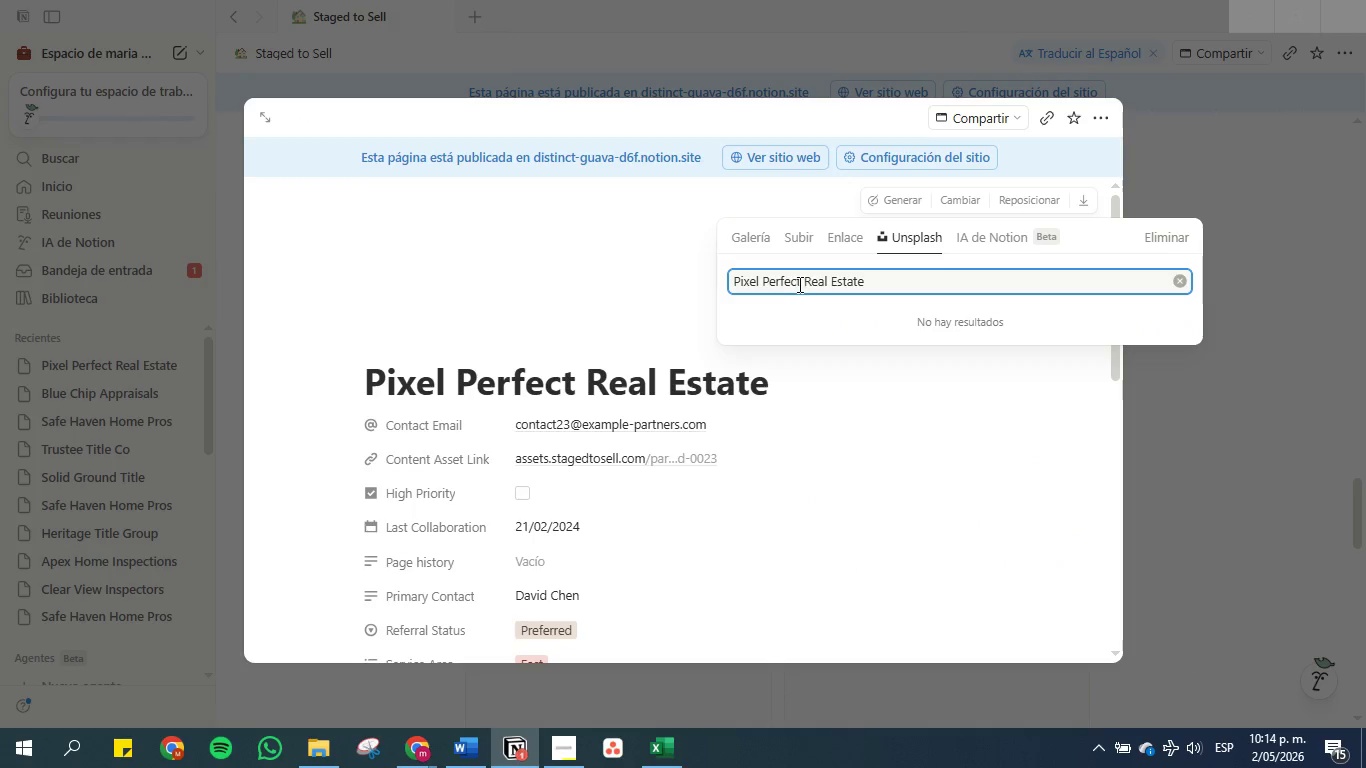 
left_click_drag(start_coordinate=[878, 284], to_coordinate=[804, 282])
 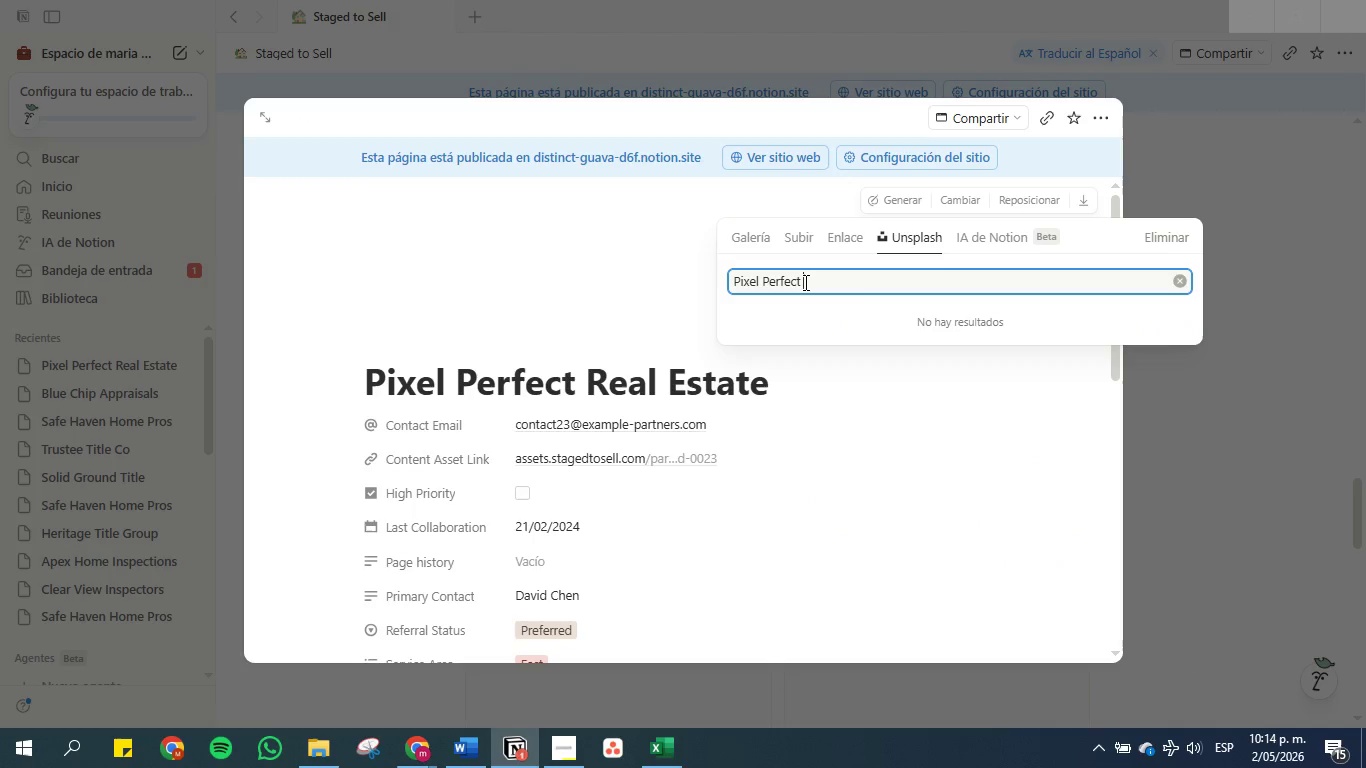 
key(Backspace)
 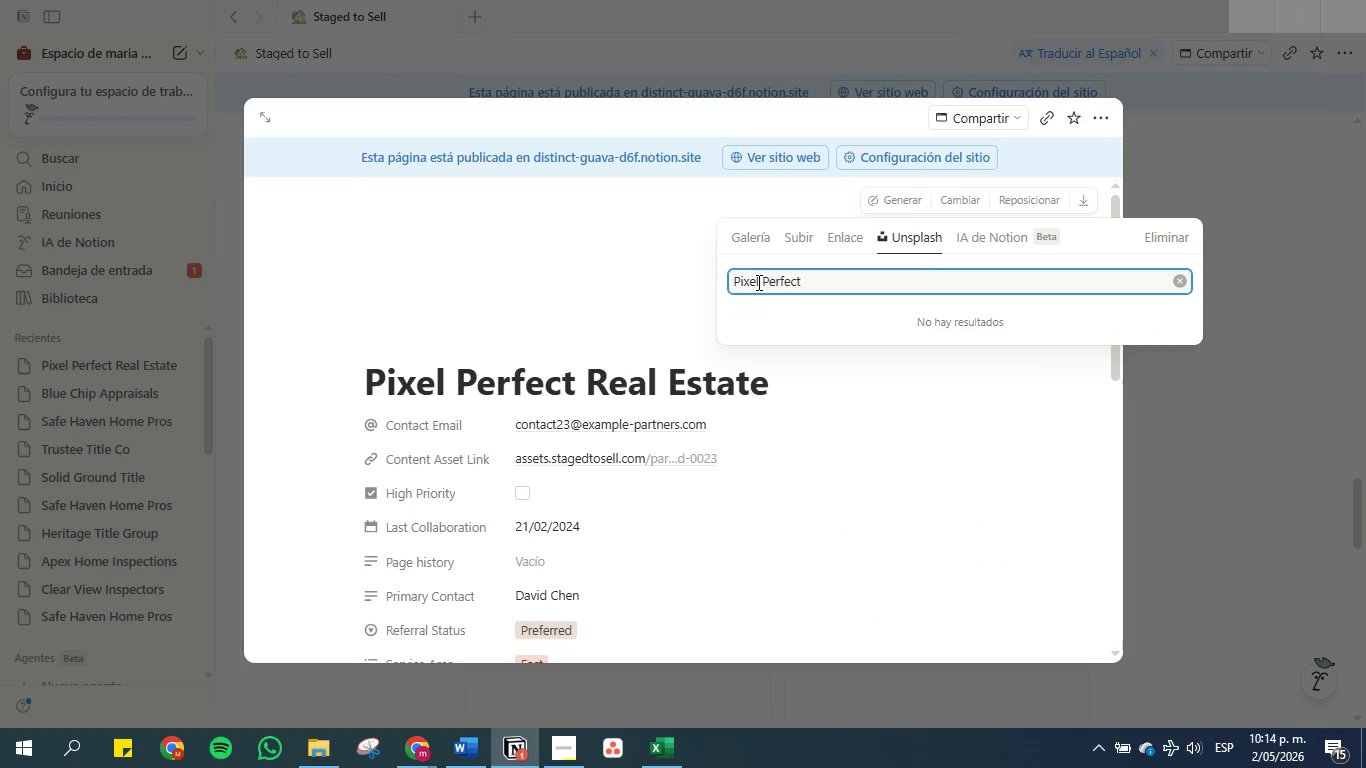 
left_click_drag(start_coordinate=[808, 282], to_coordinate=[759, 282])
 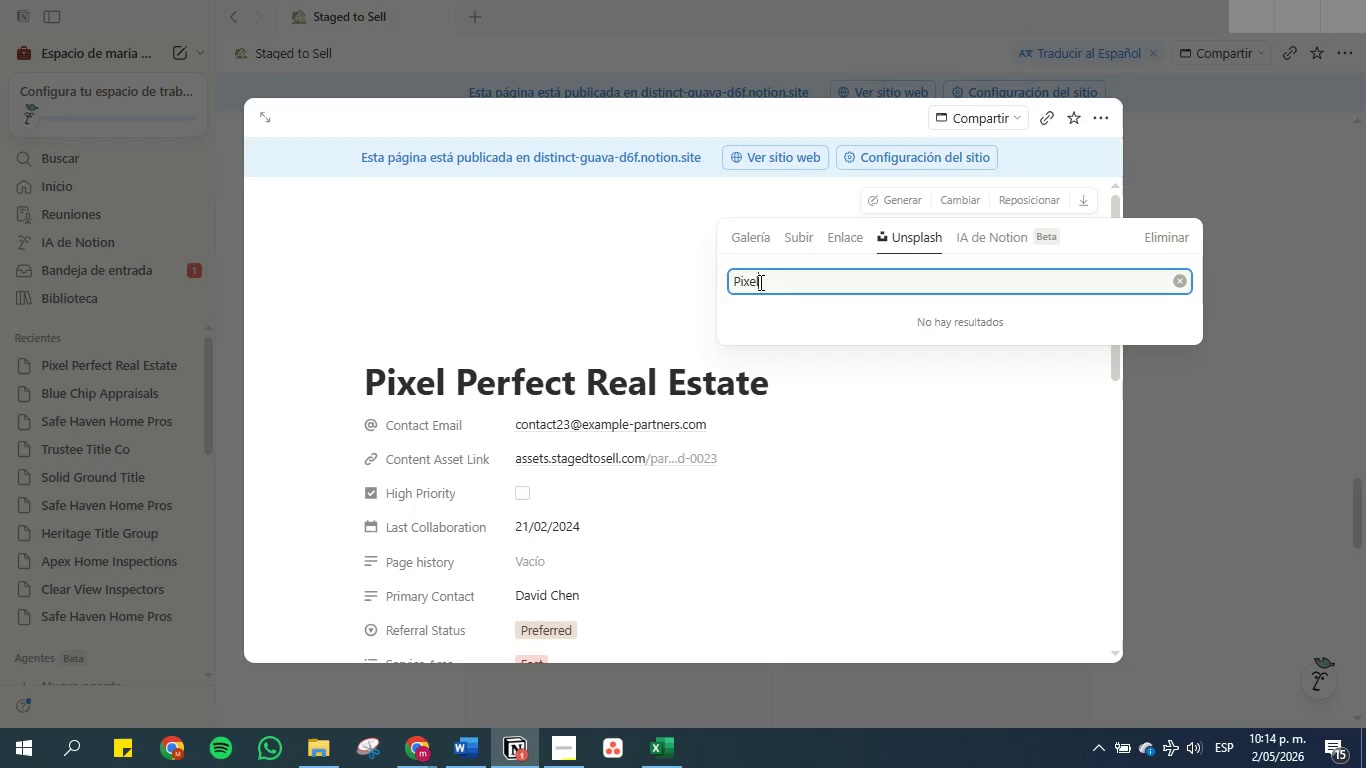 
key(Backspace)
 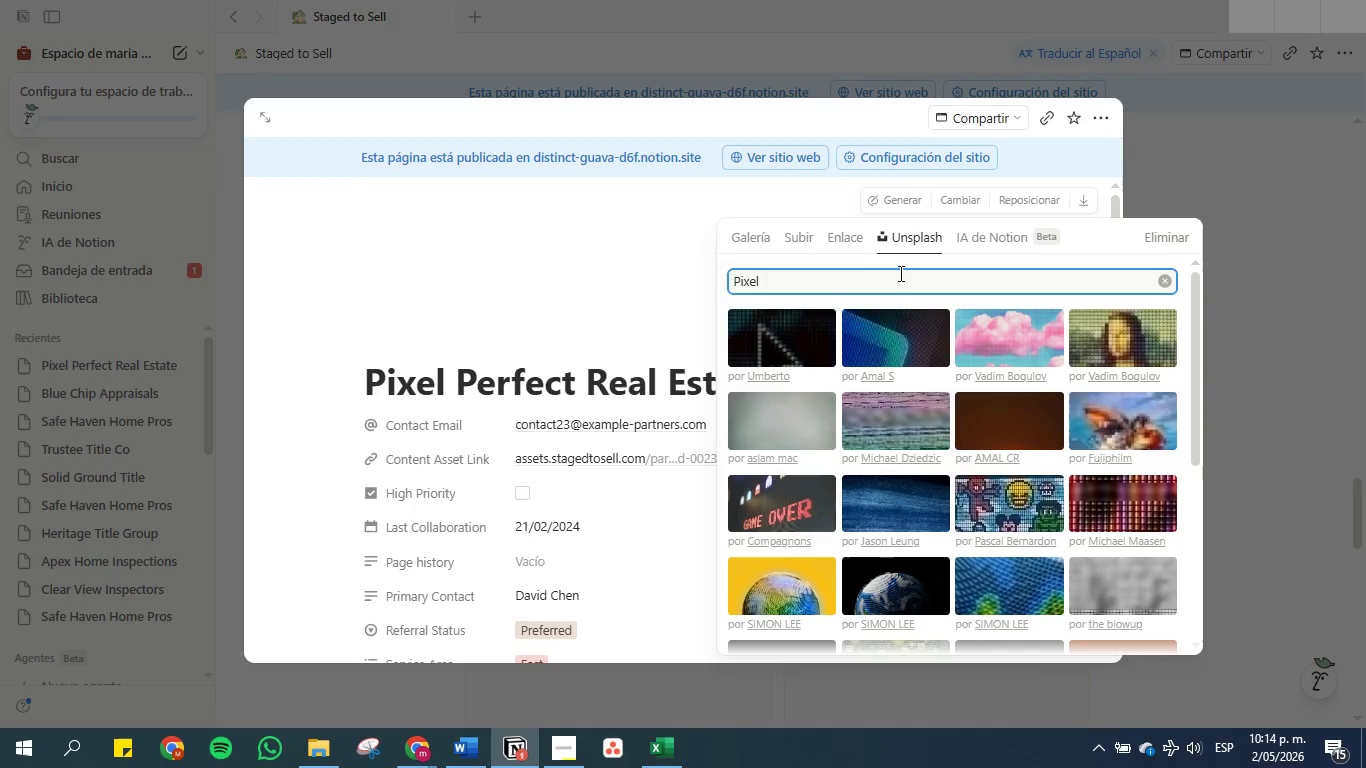 
double_click([786, 339])
 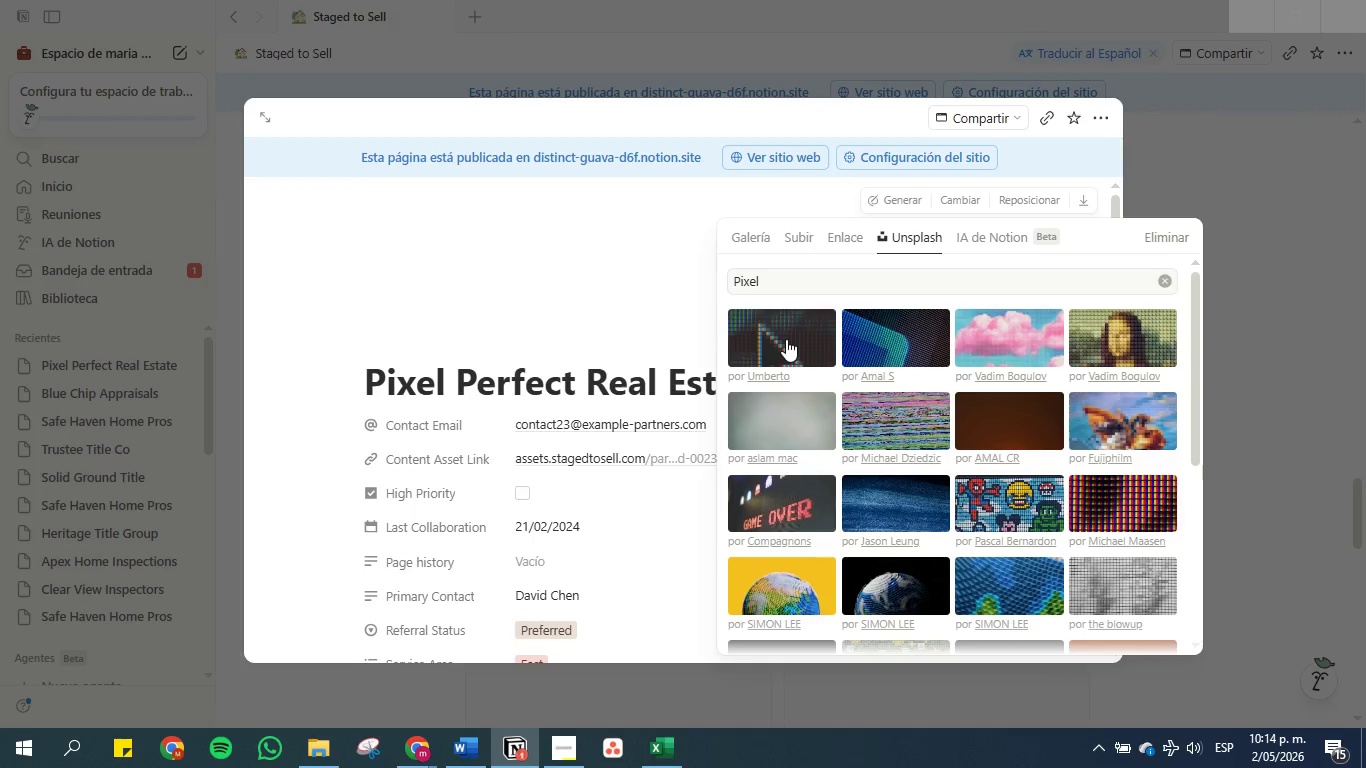 
wait(5.41)
 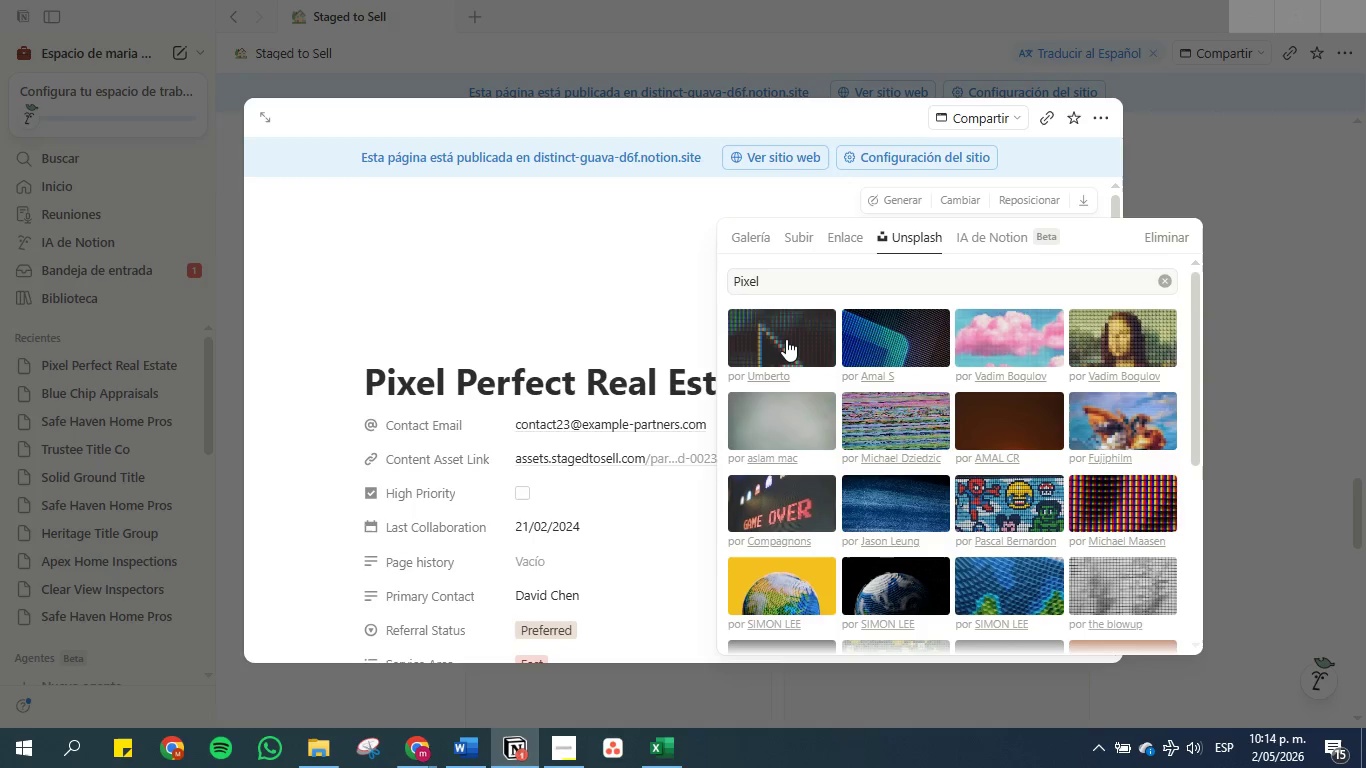 
double_click([1246, 178])
 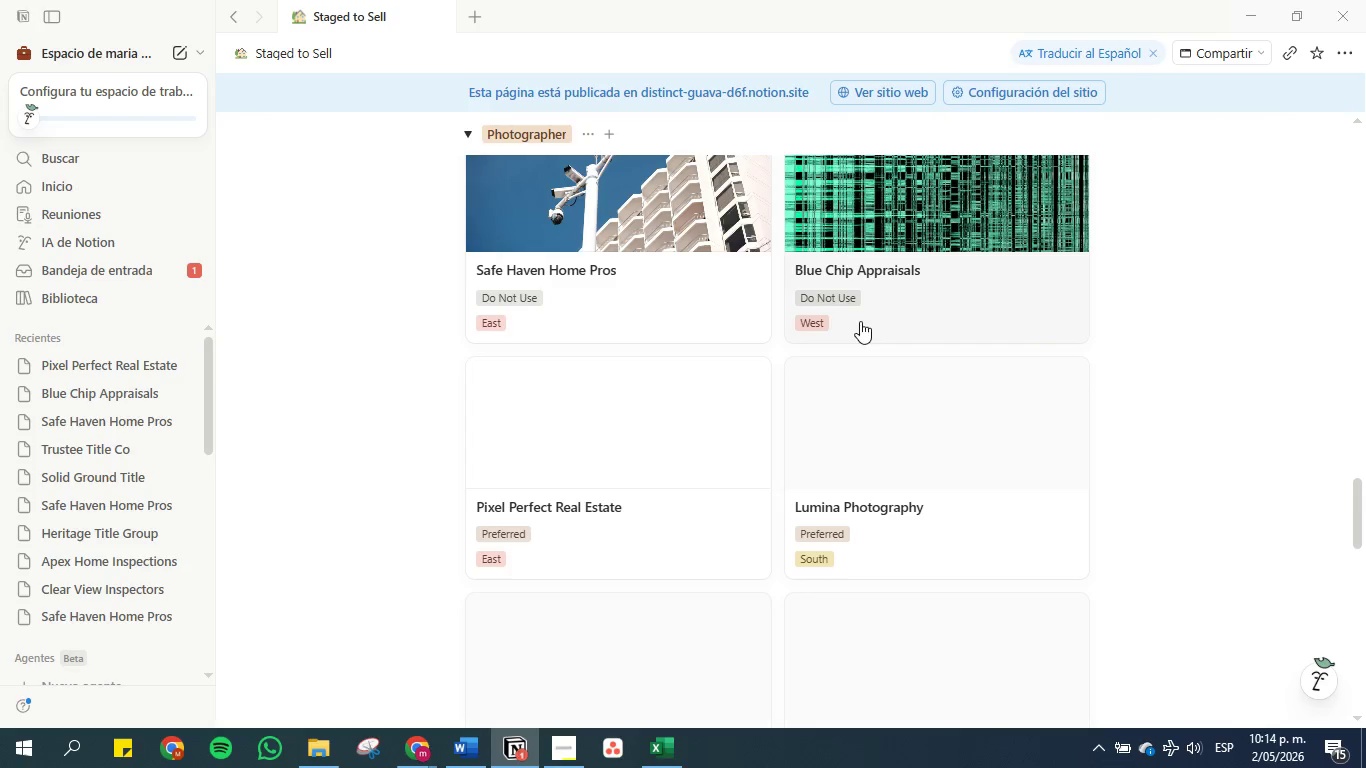 
scroll: coordinate [841, 325], scroll_direction: down, amount: 2.0
 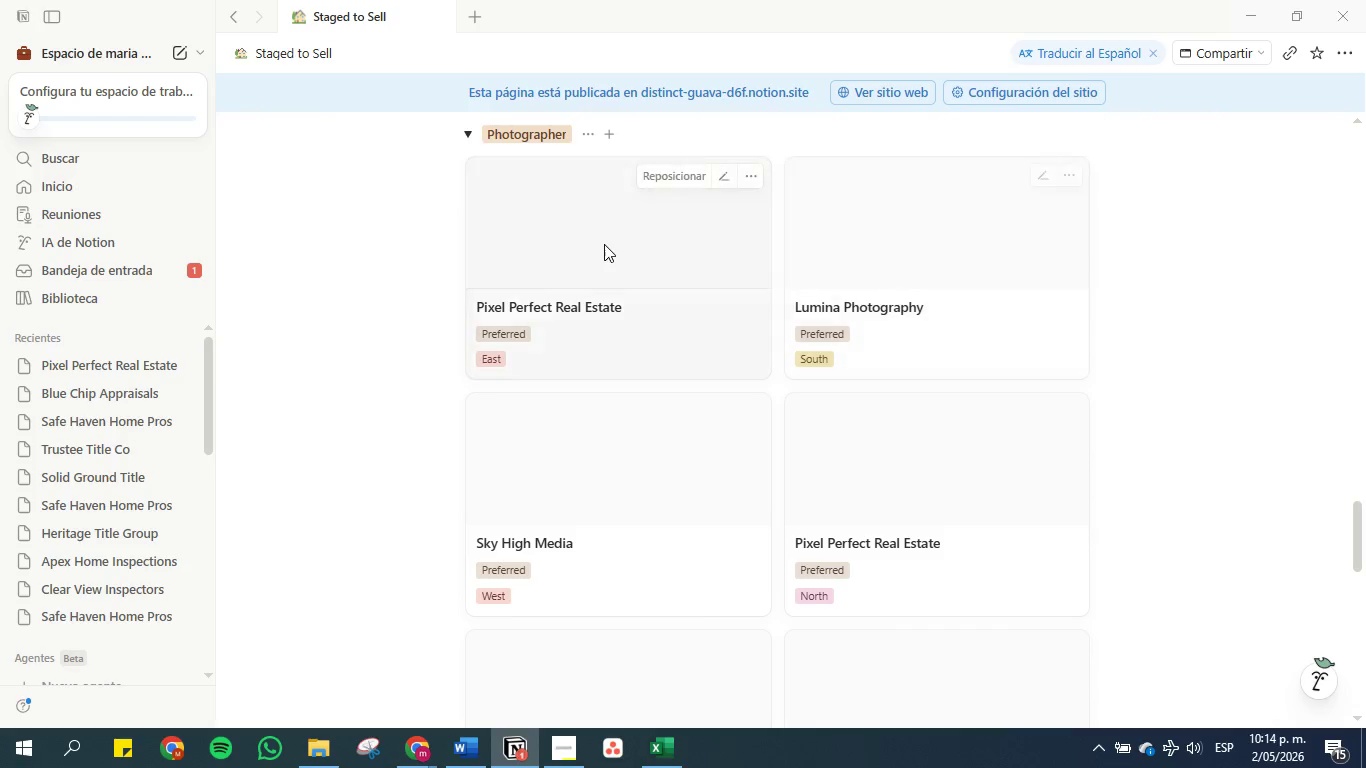 
scroll: coordinate [604, 241], scroll_direction: up, amount: 2.0
 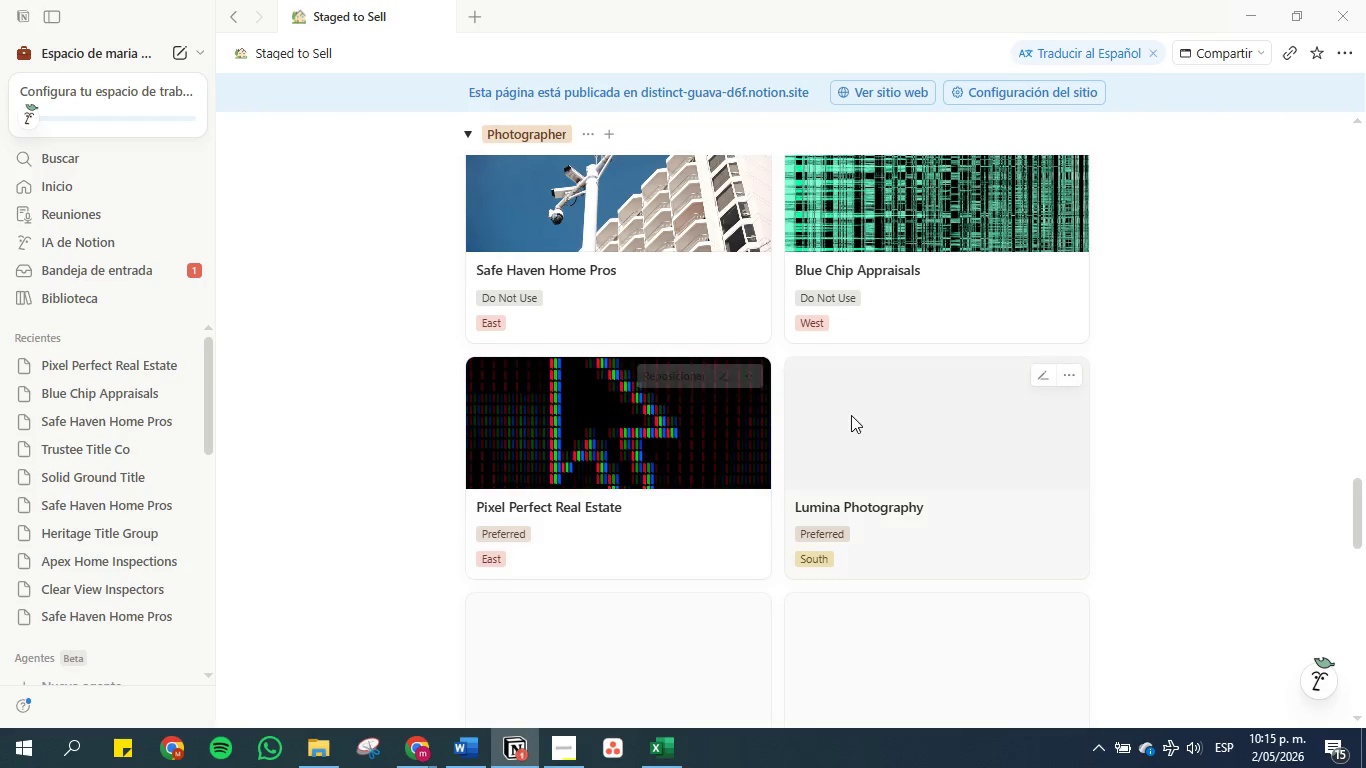 
left_click([860, 417])
 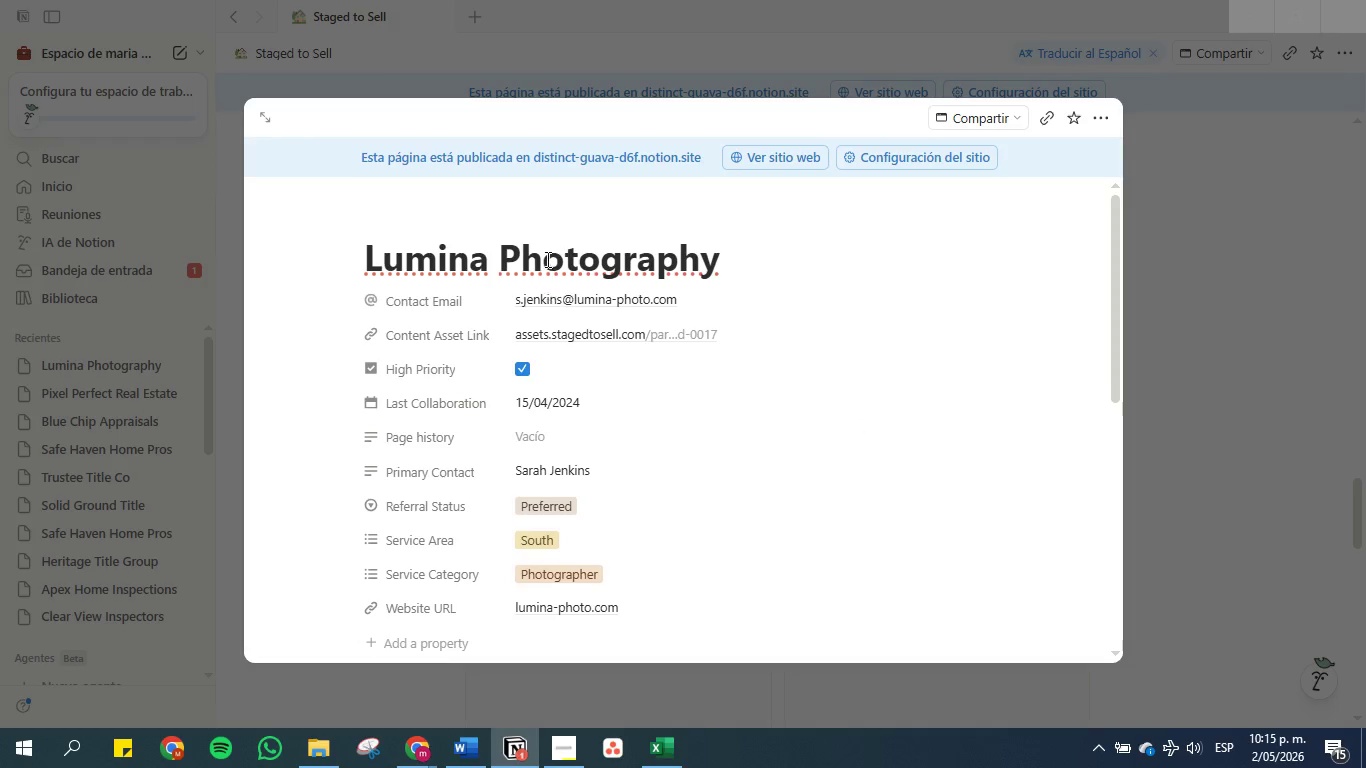 
double_click([546, 255])
 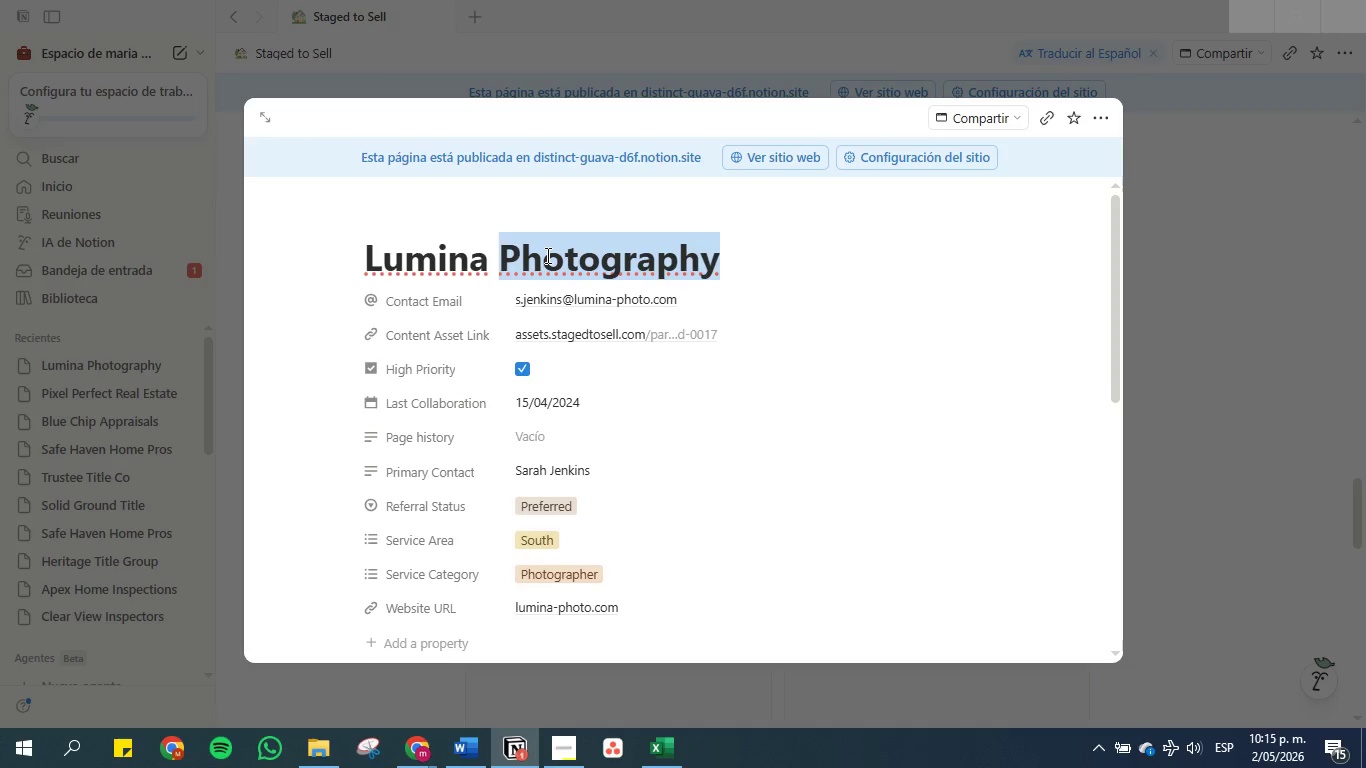 
triple_click([546, 255])
 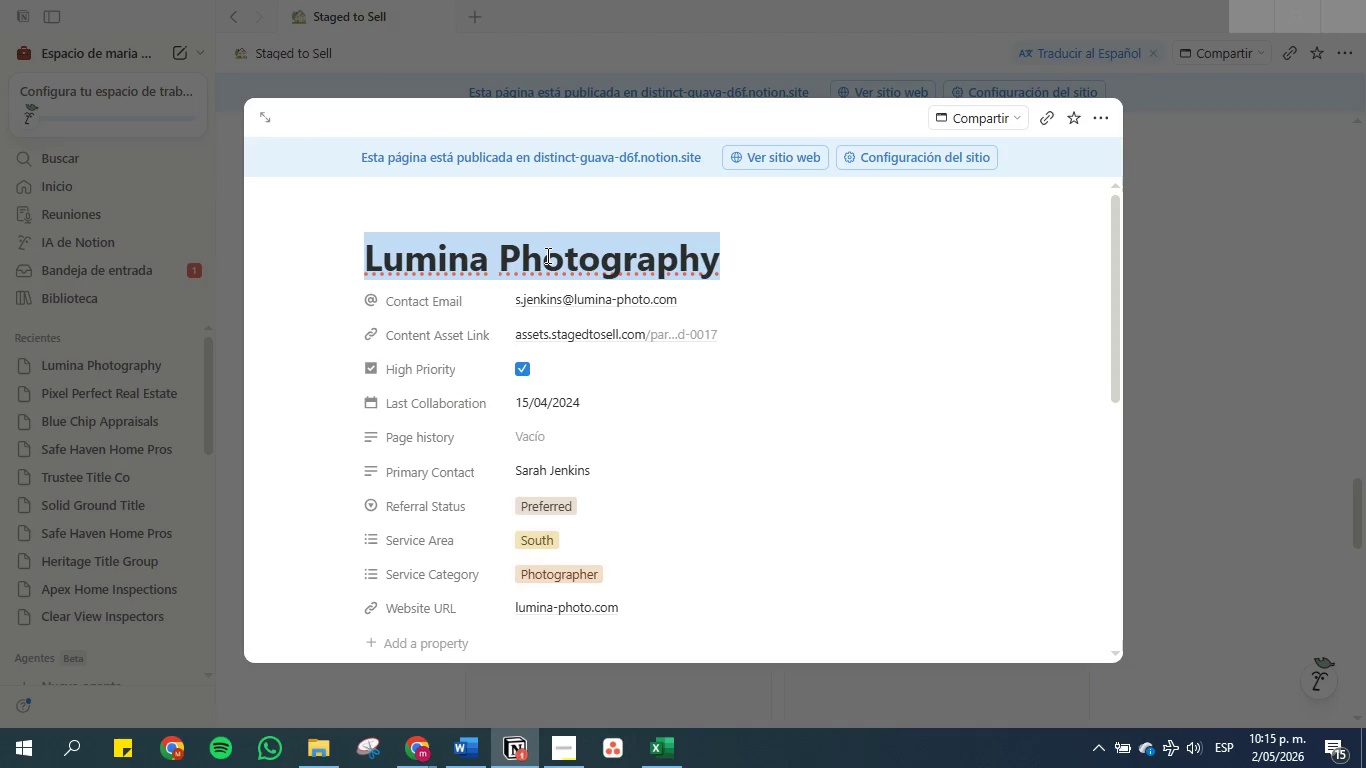 
key(Control+C)
 